 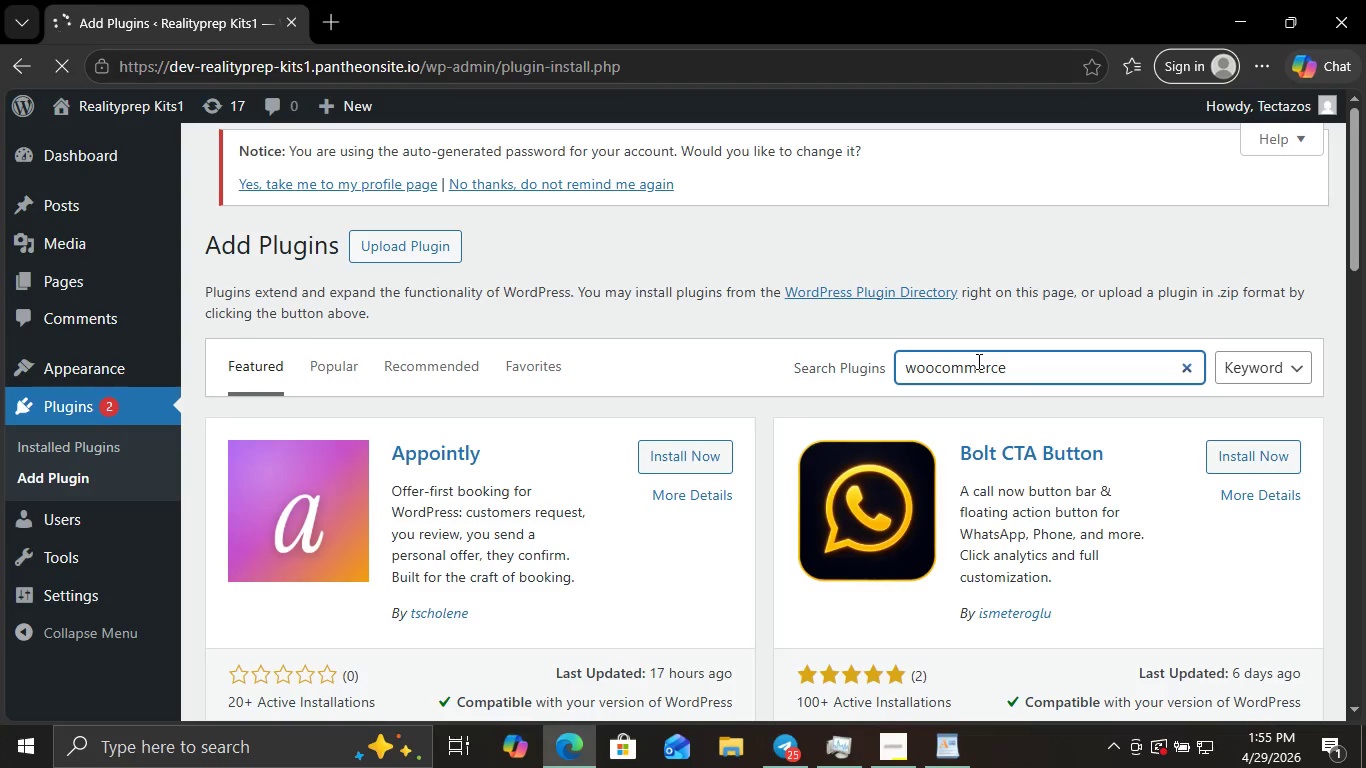 
key(Enter)
 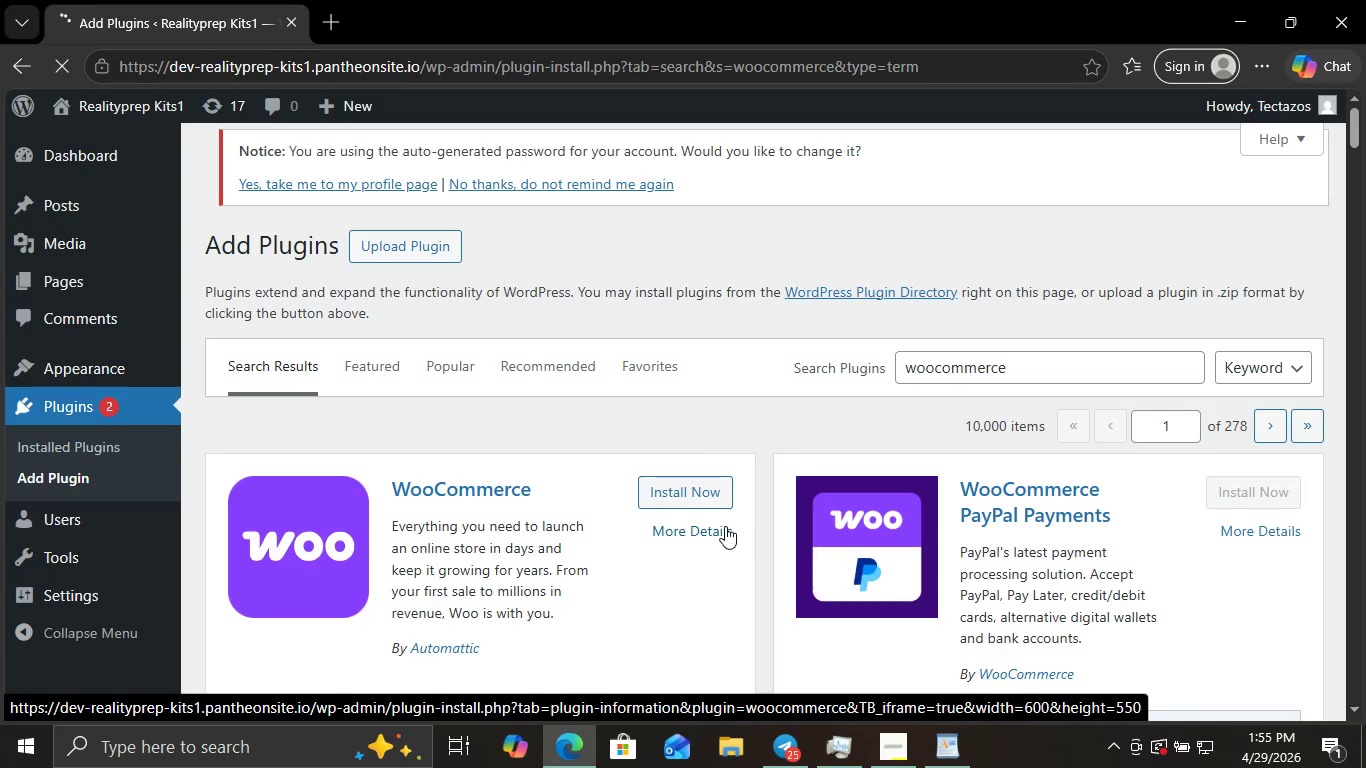 
wait(13.98)
 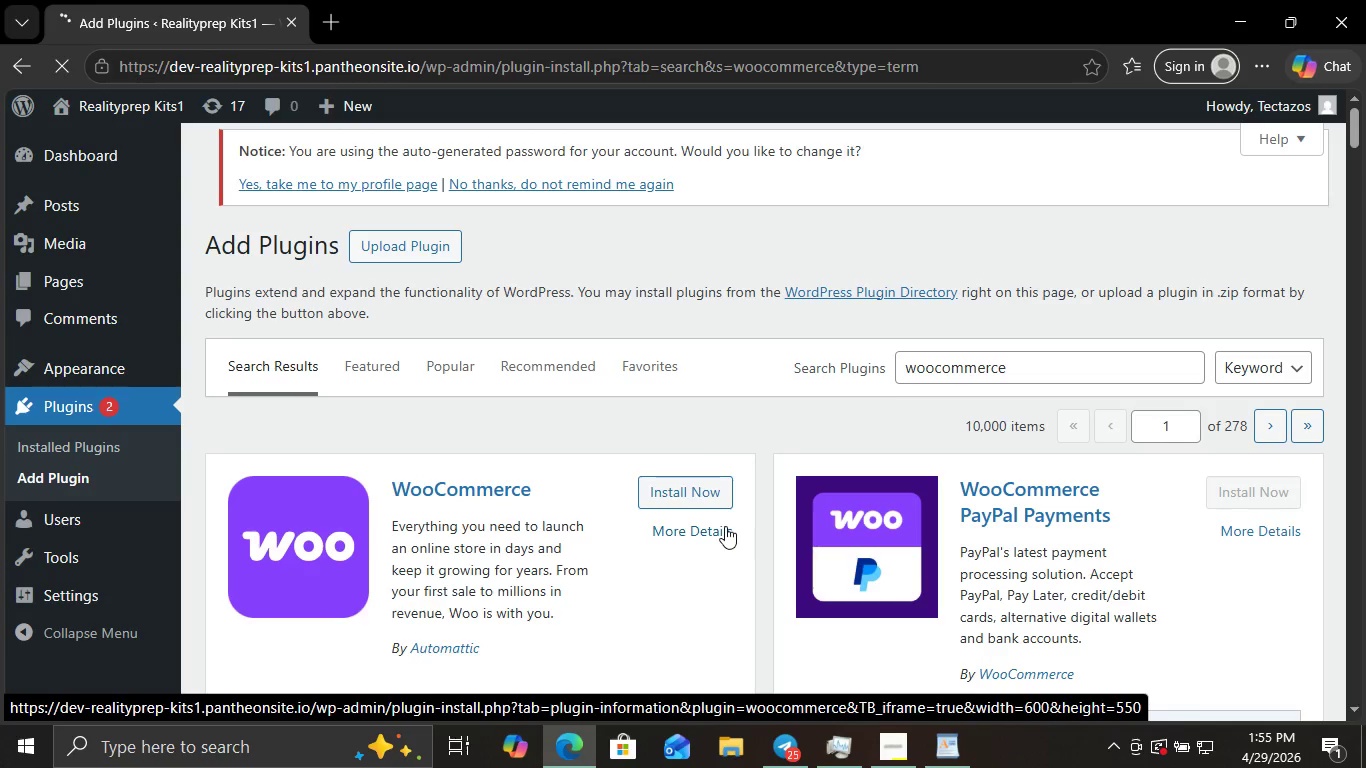 
left_click([681, 501])
 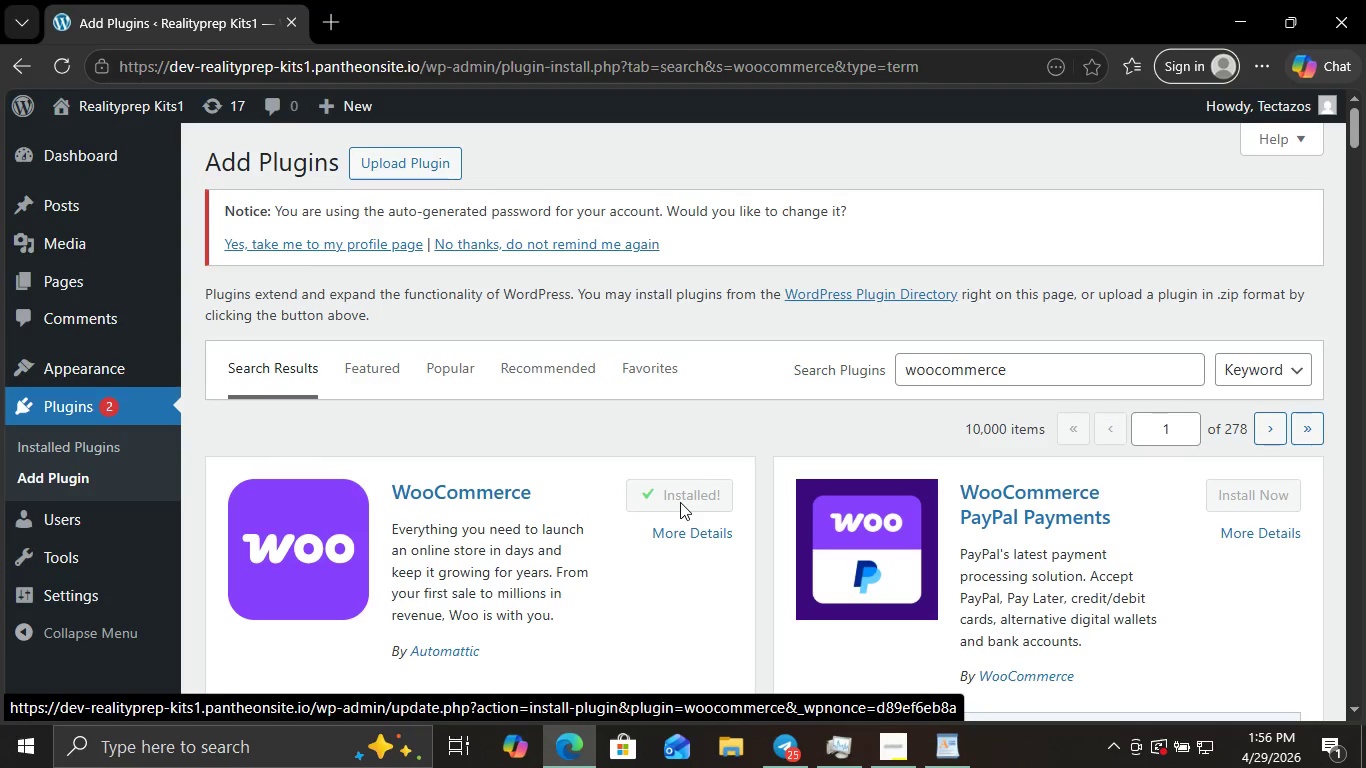 
wait(22.0)
 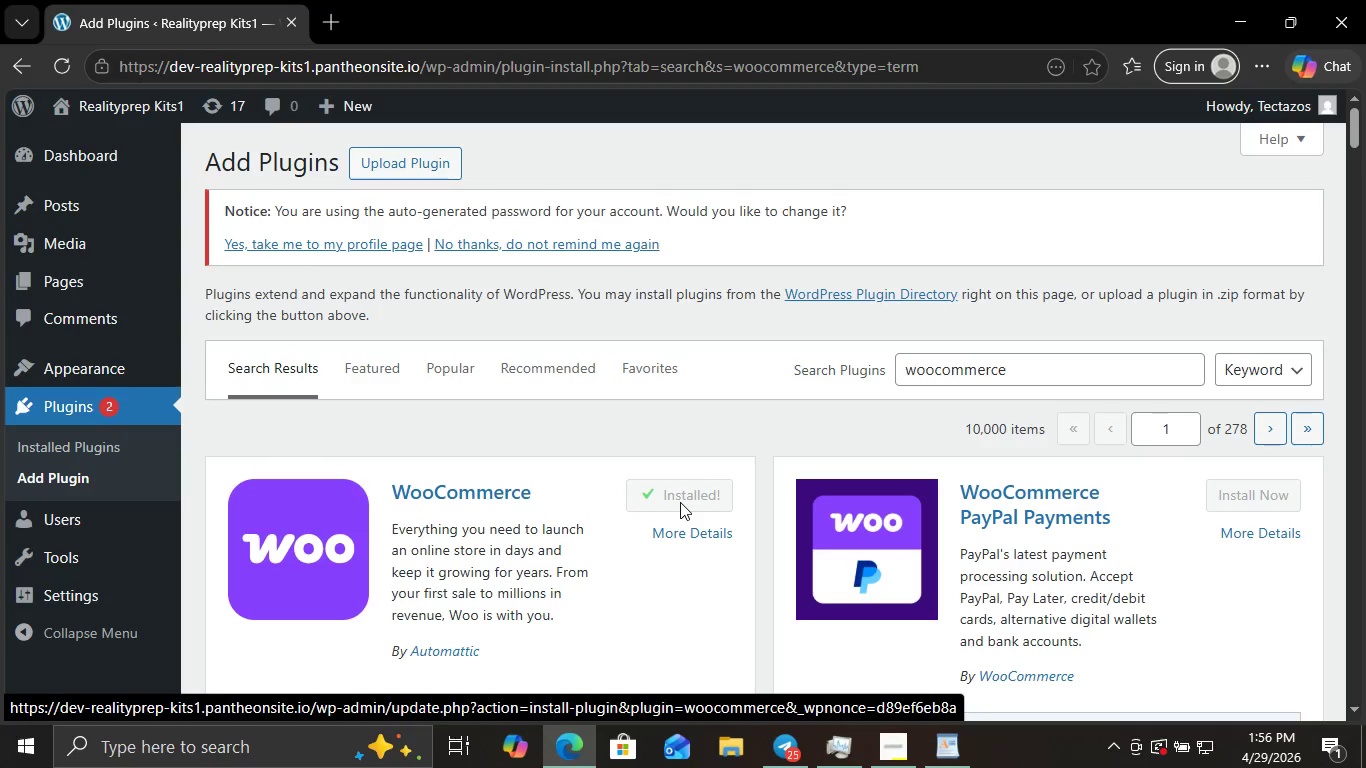 
left_click([680, 502])
 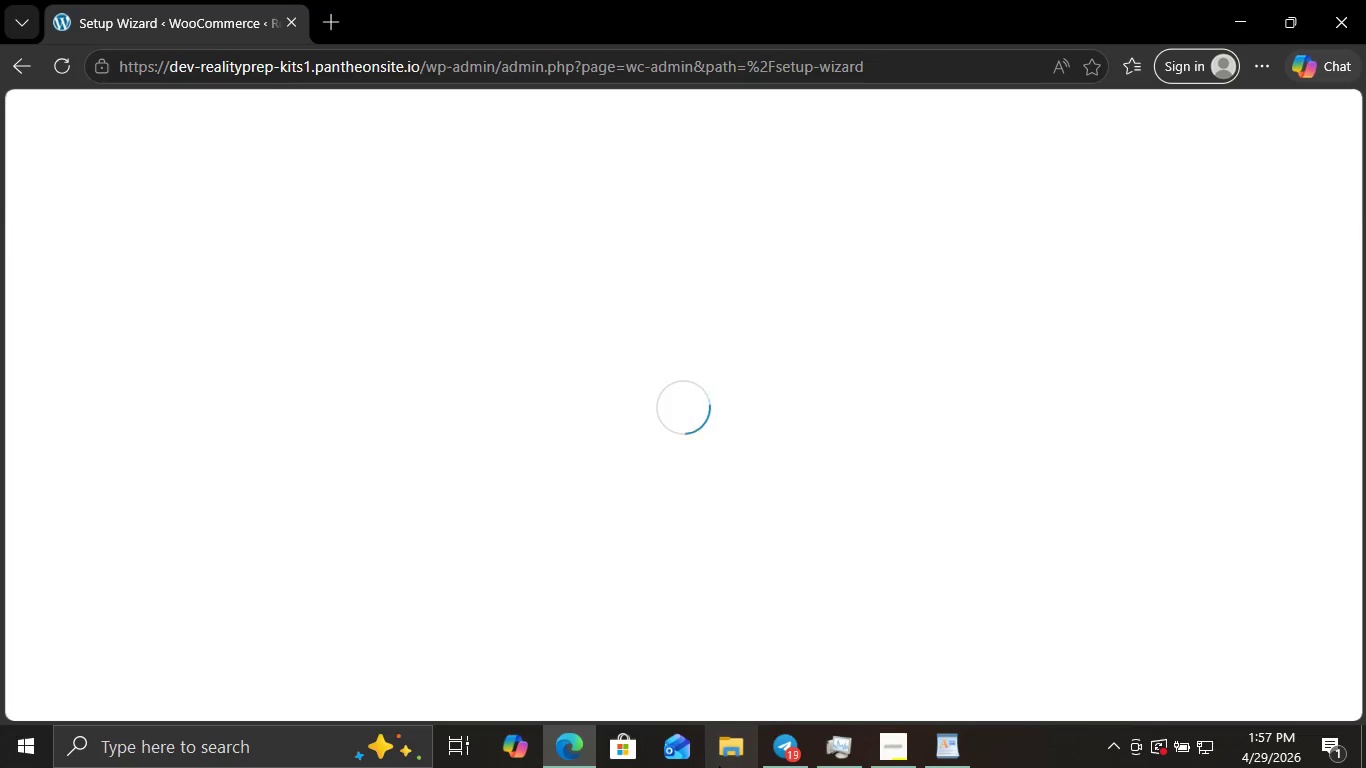 
wait(84.03)
 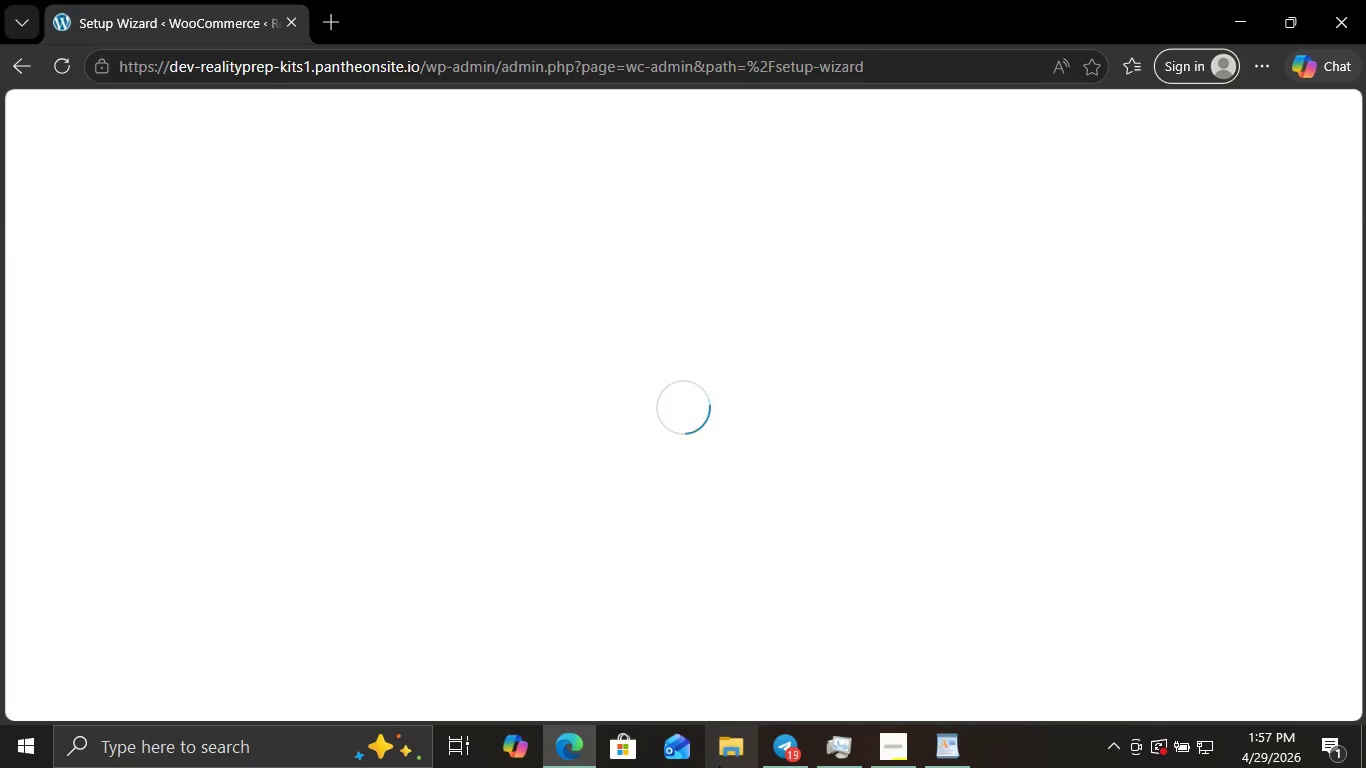 
scroll: coordinate [719, 766], scroll_direction: down, amount: 3.0
 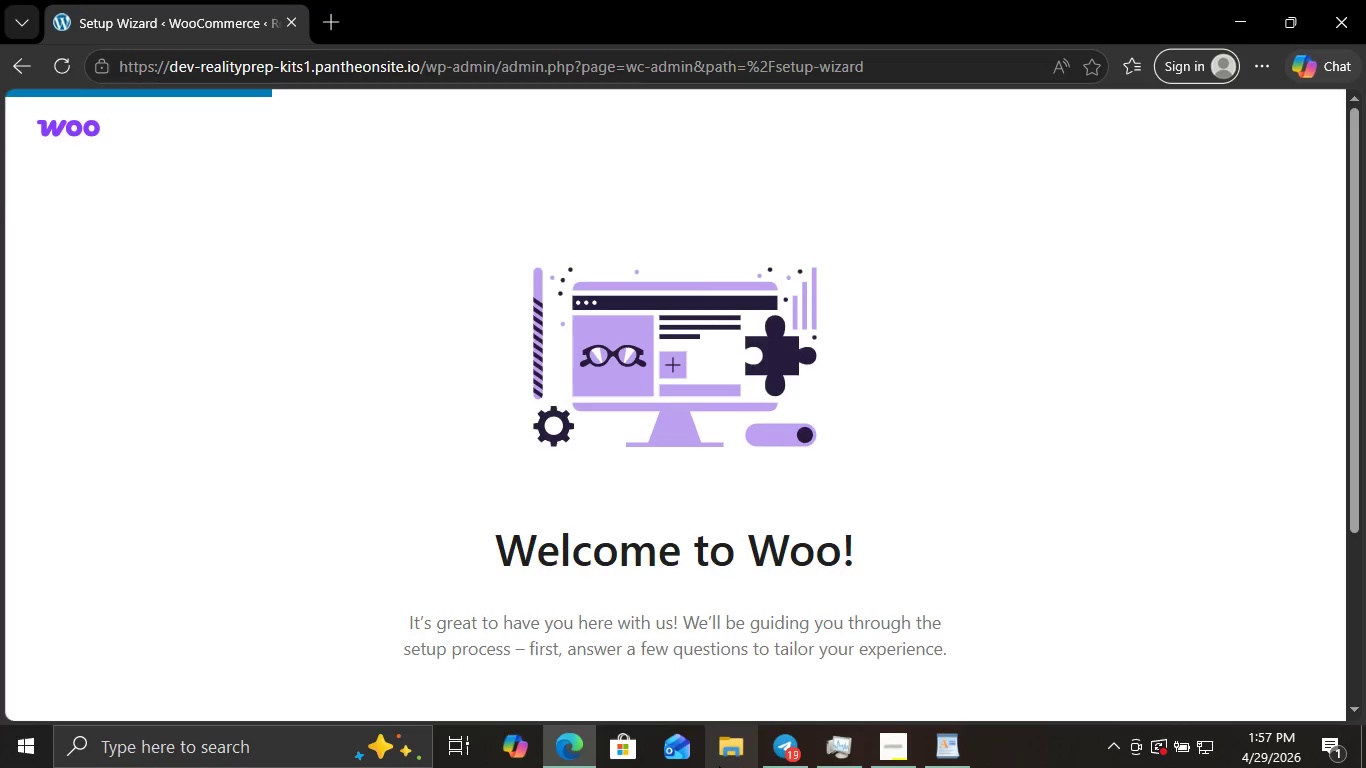 
scroll: coordinate [719, 766], scroll_direction: up, amount: 1.0
 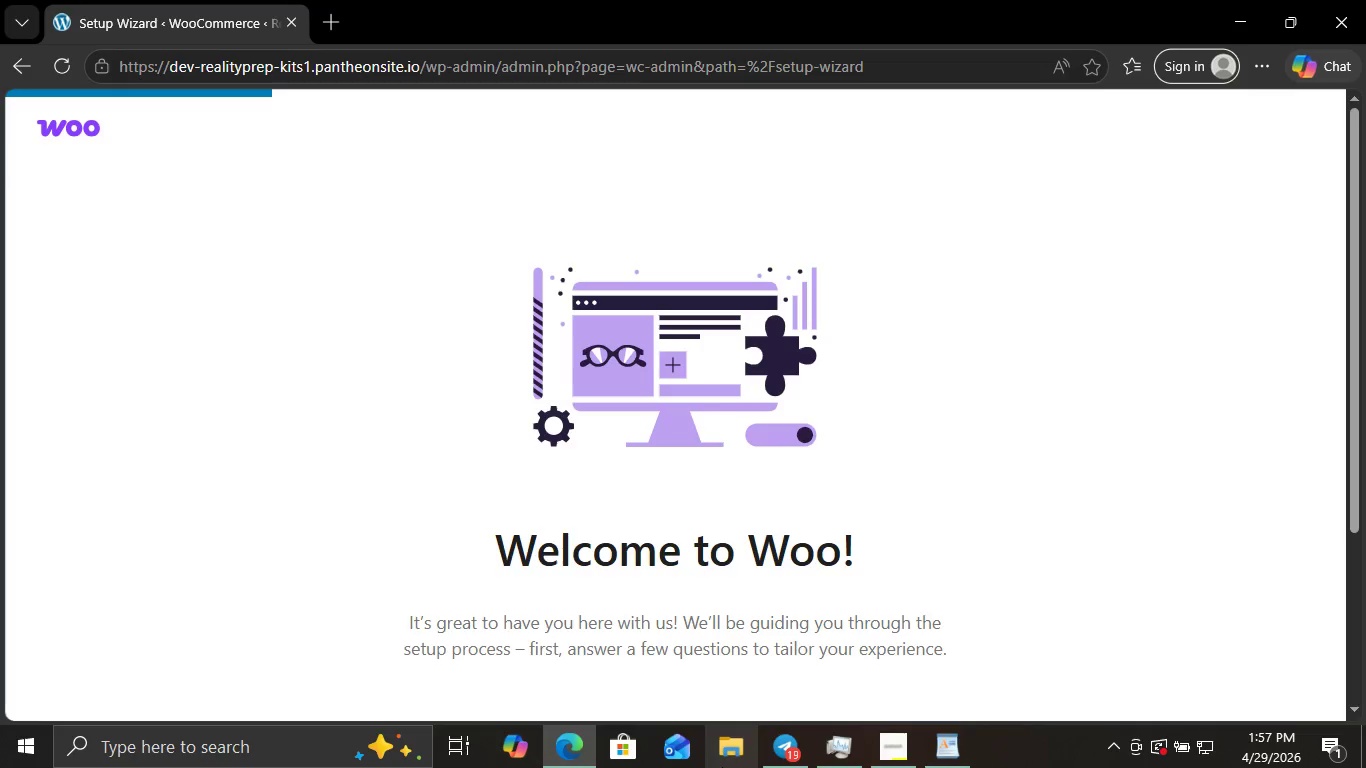 
wait(8.48)
 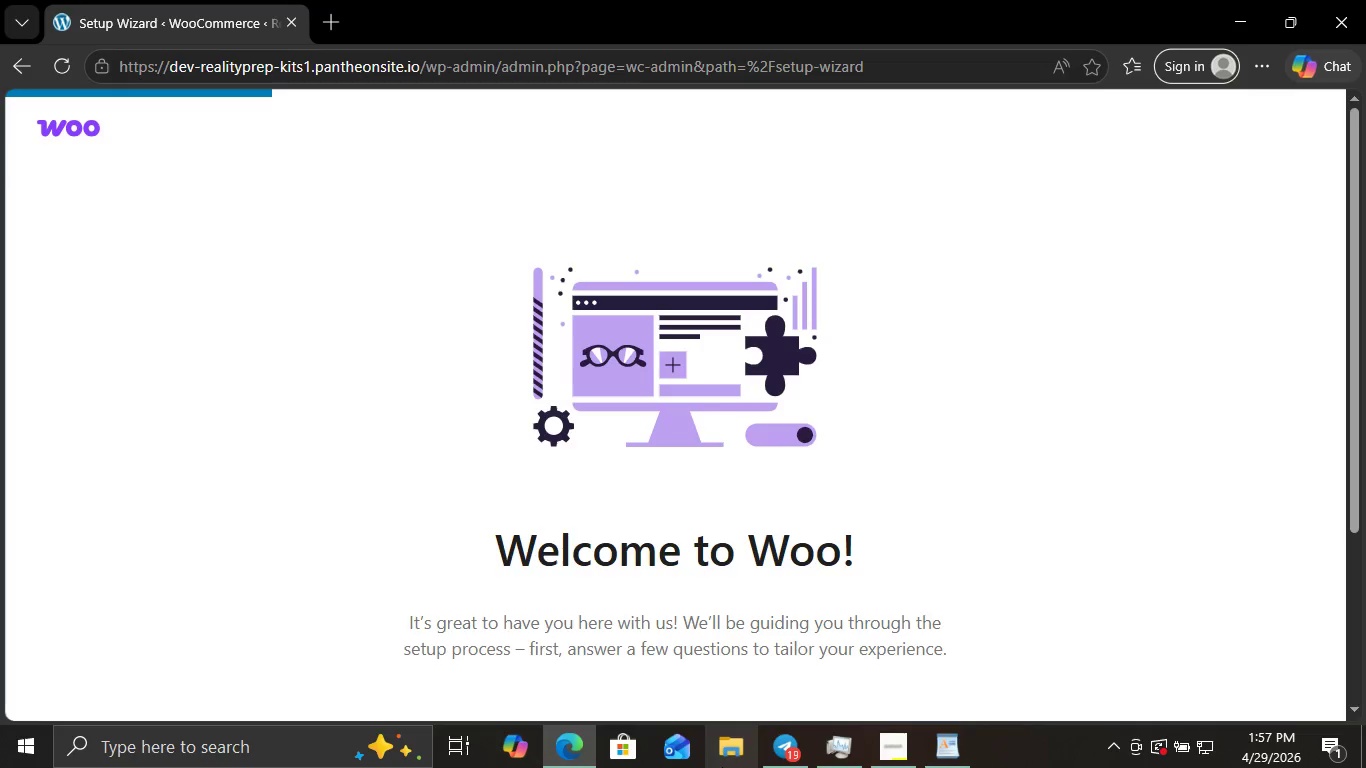 
scroll: coordinate [722, 767], scroll_direction: down, amount: 1.0
 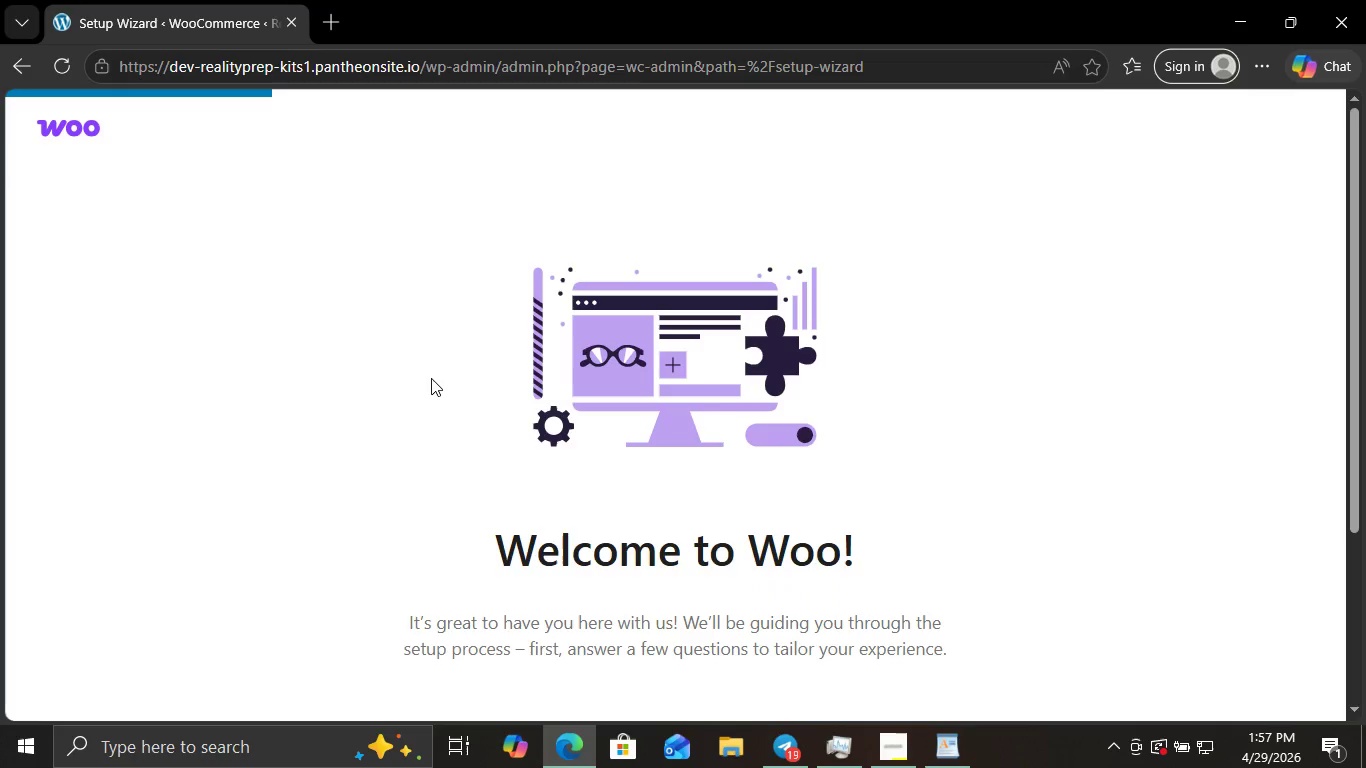 
scroll: coordinate [432, 378], scroll_direction: up, amount: 1.0
 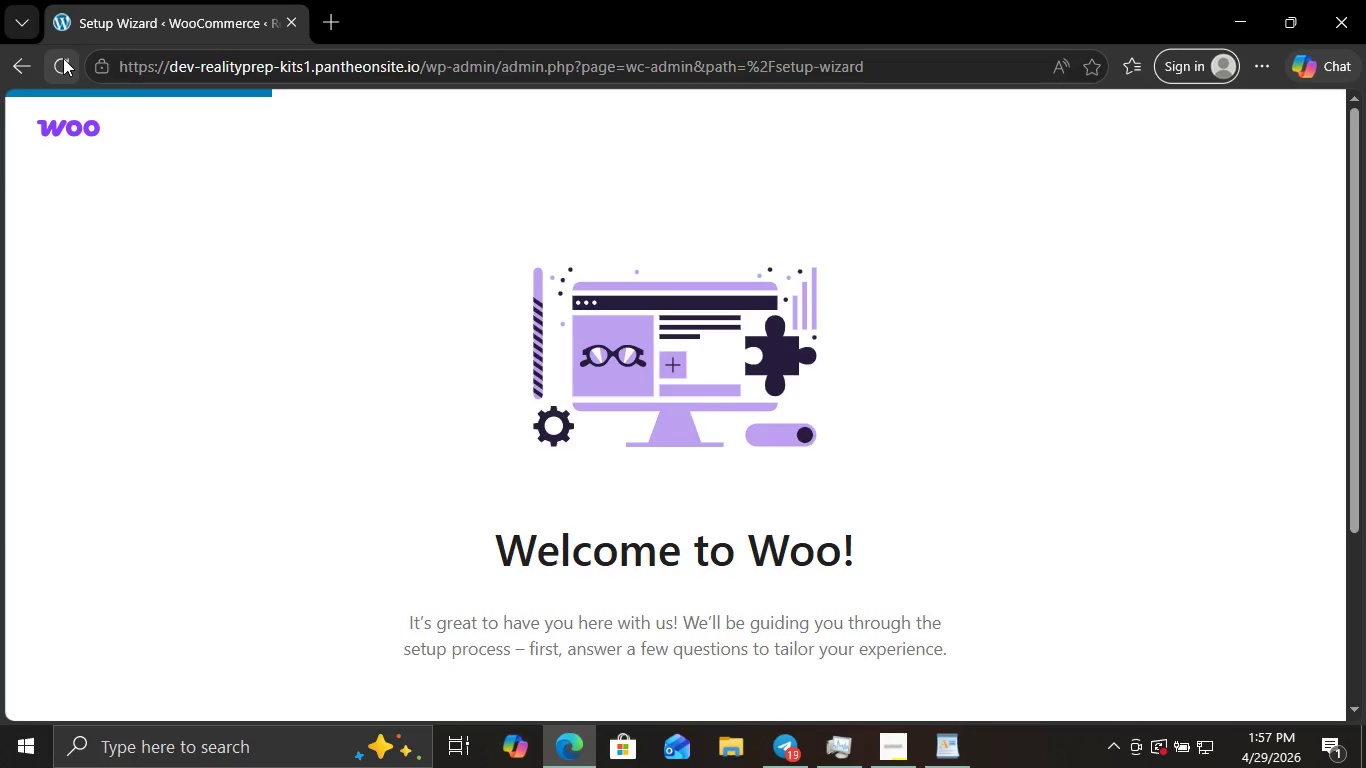 
wait(12.24)
 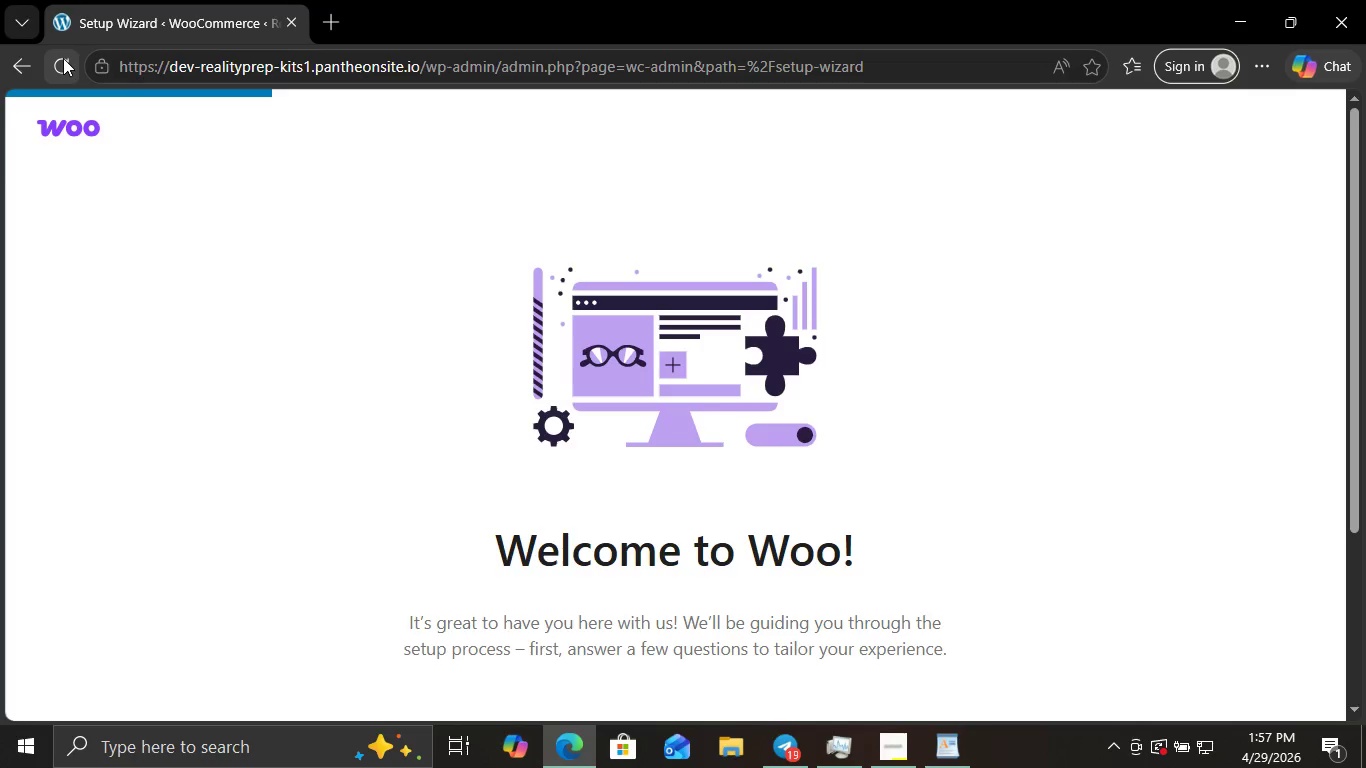 
left_click([63, 58])
 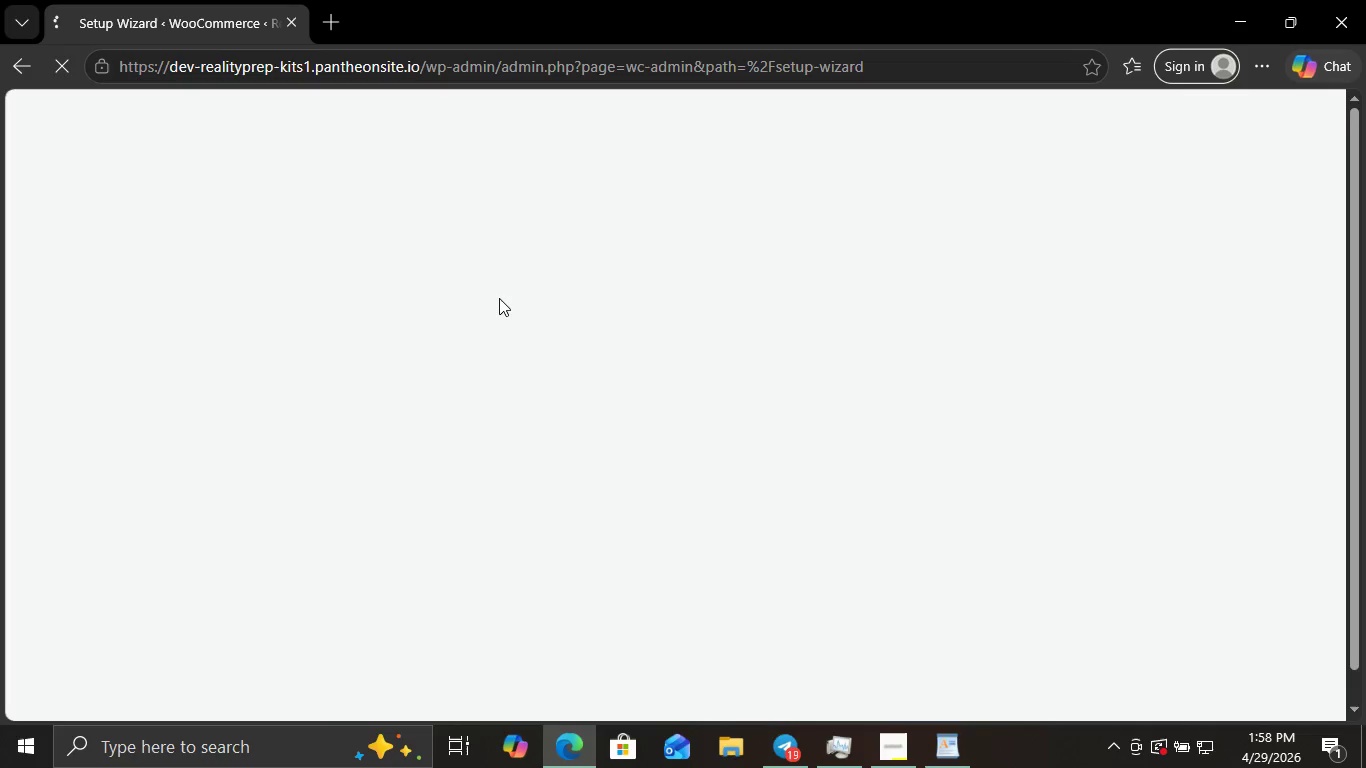 
wait(9.28)
 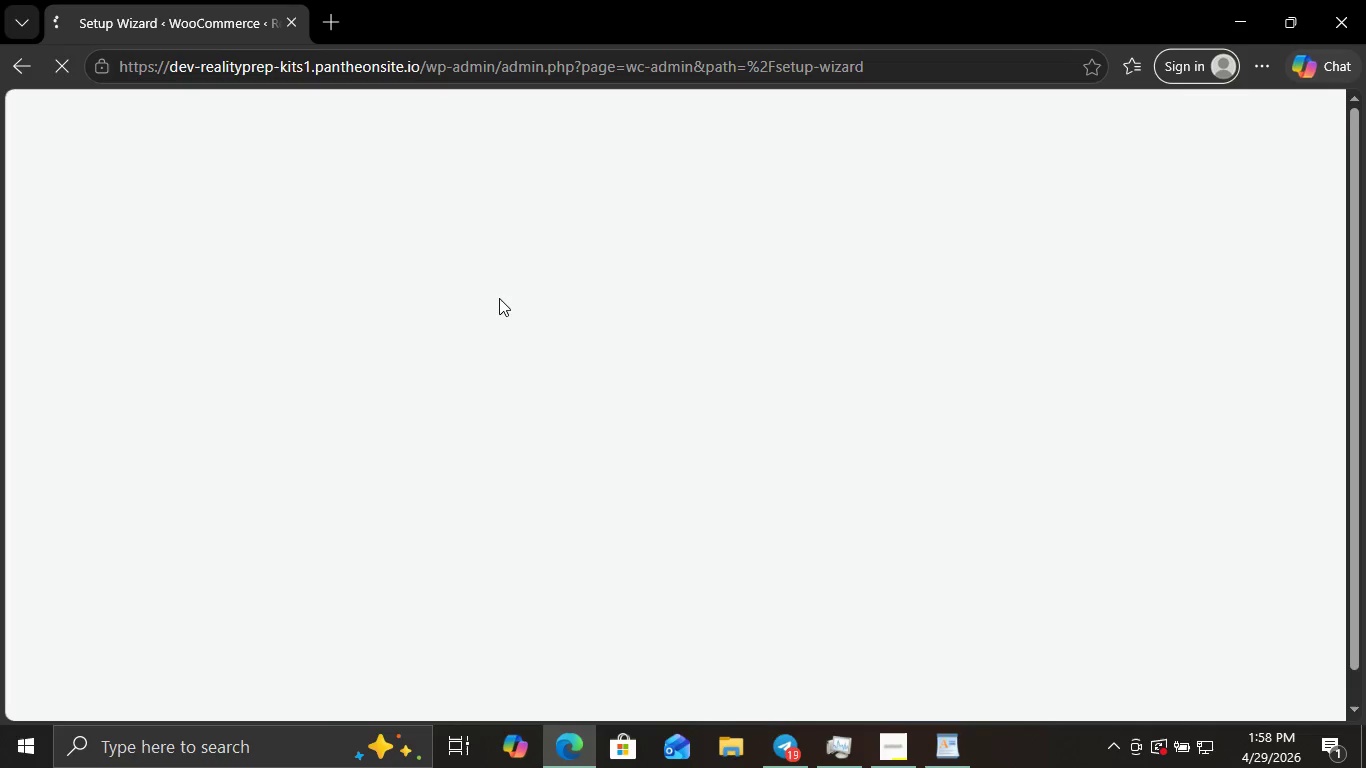 
left_click([786, 735])
 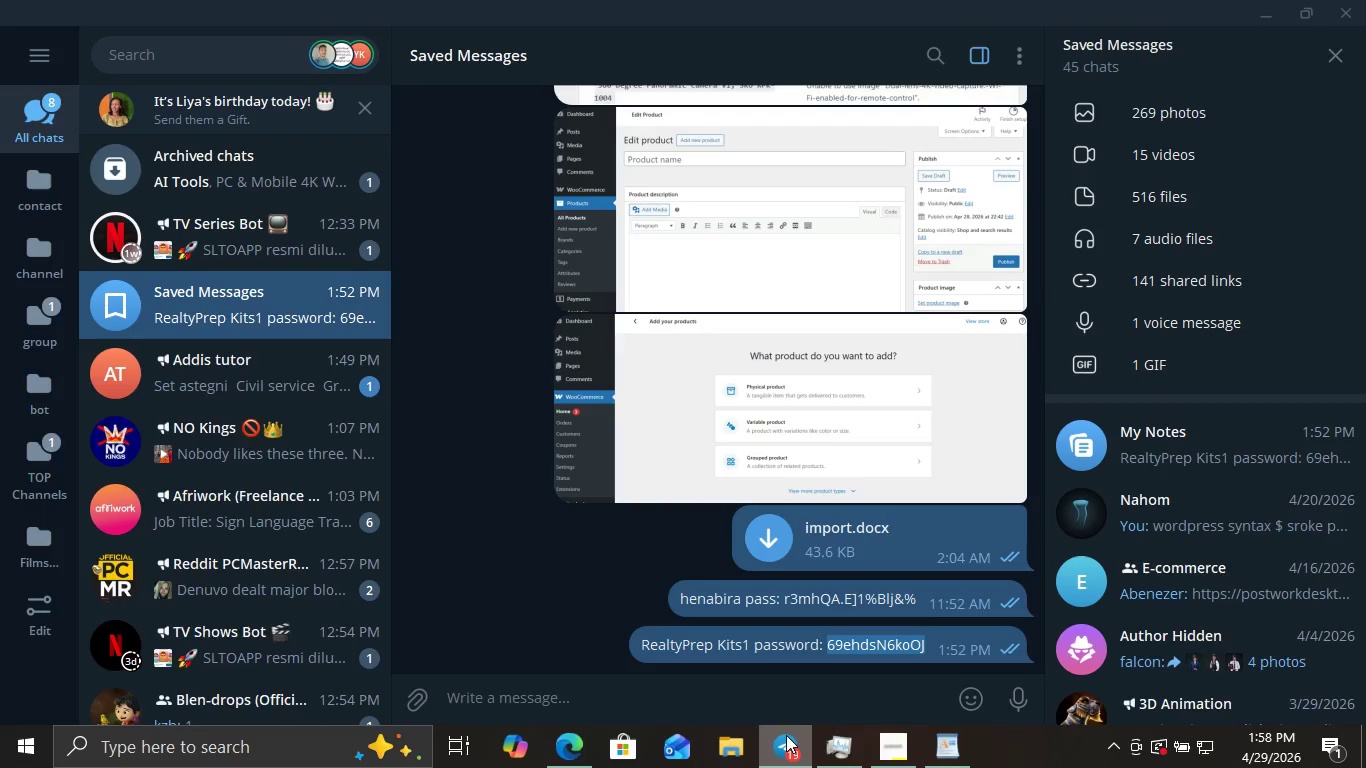 
left_click([786, 735])
 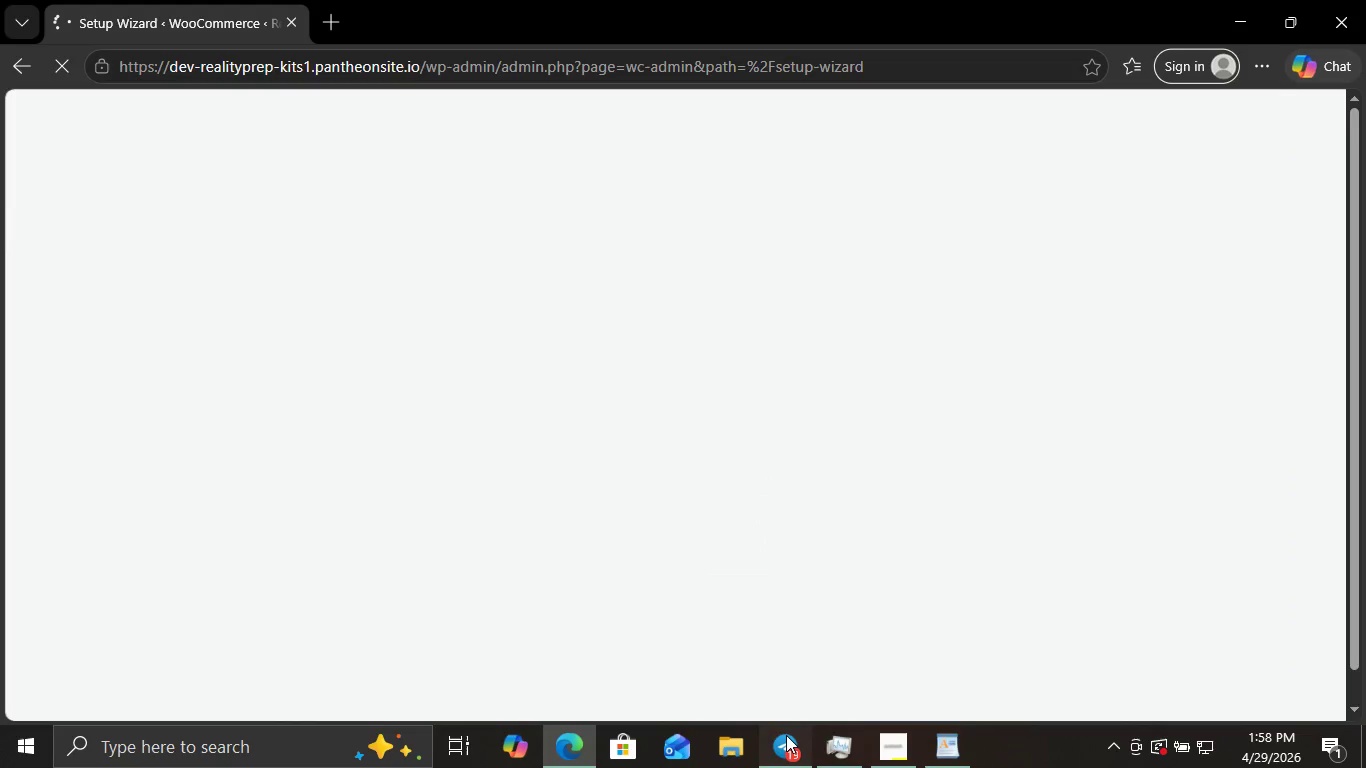 
left_click([786, 735])
 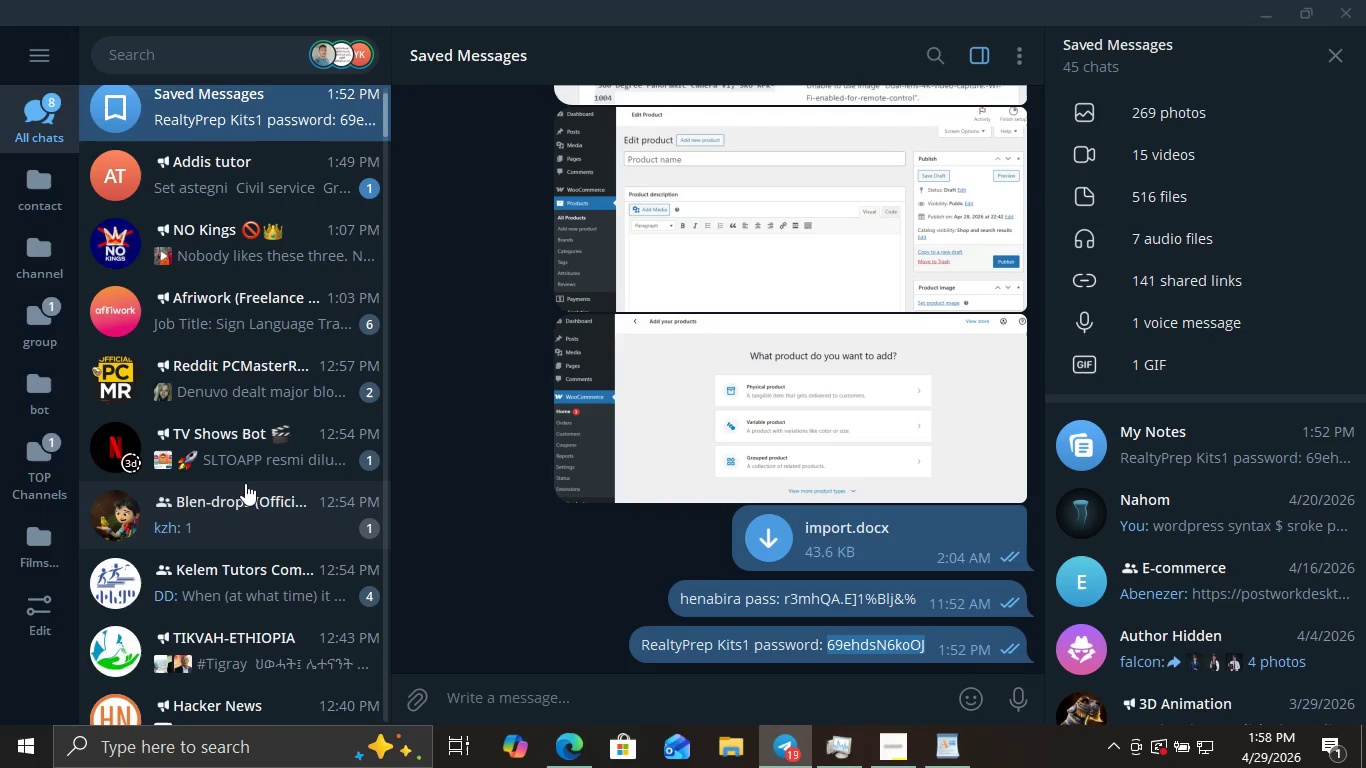 
scroll: coordinate [245, 483], scroll_direction: down, amount: 3.0
 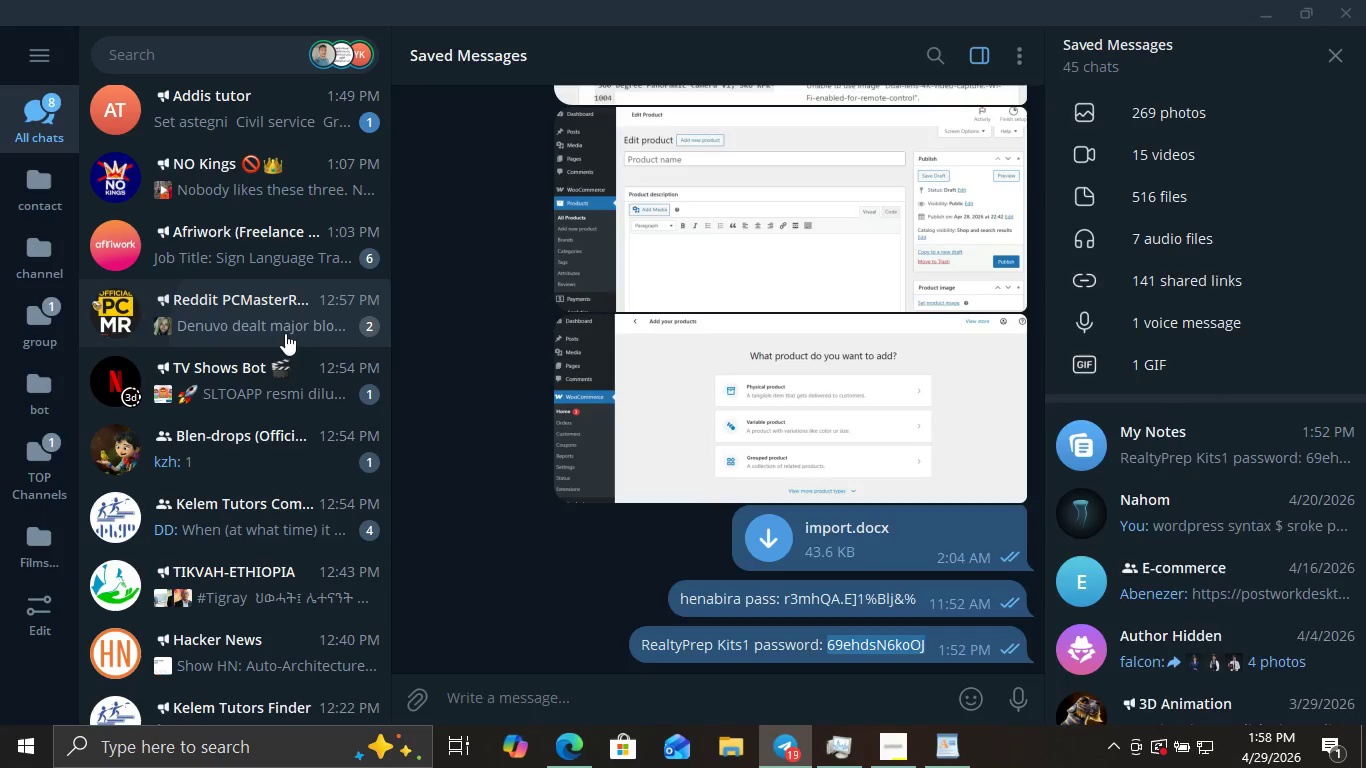 
left_click([285, 333])
 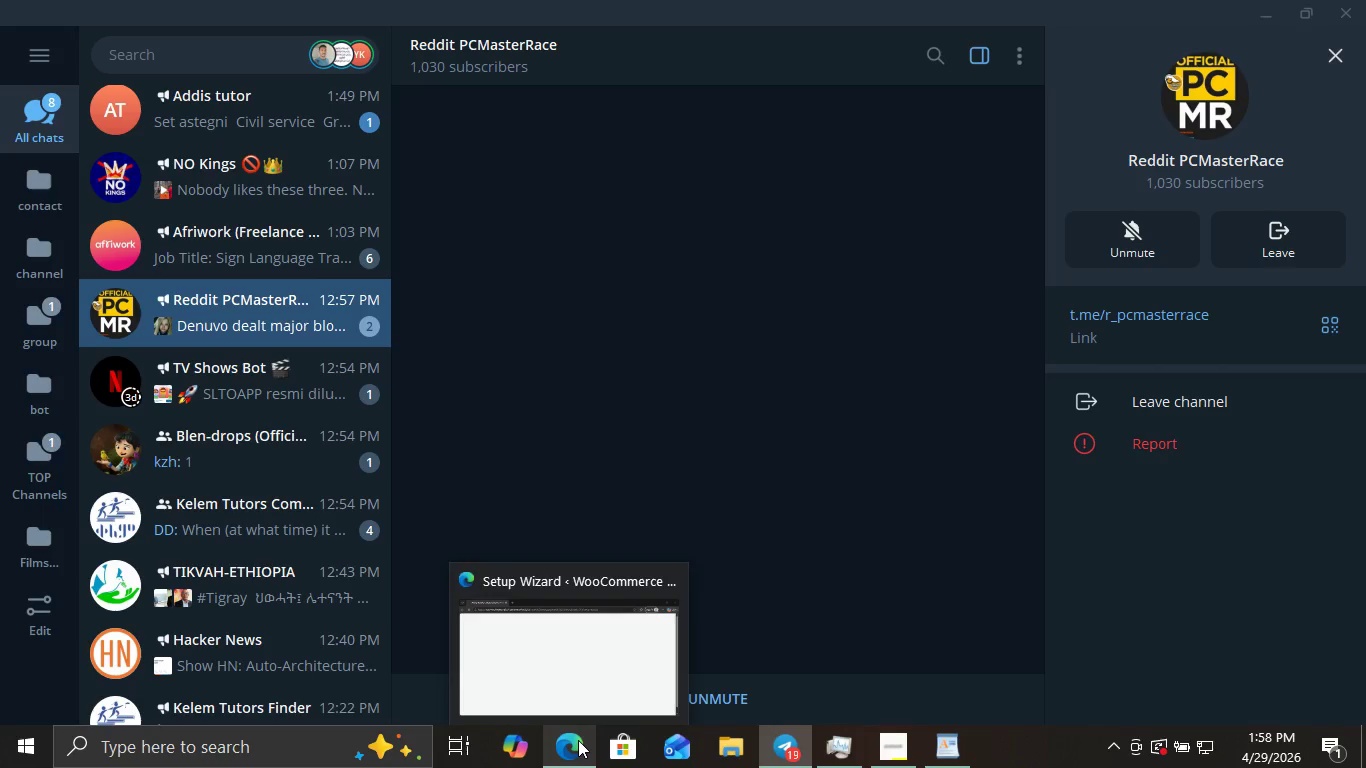 
left_click([578, 740])
 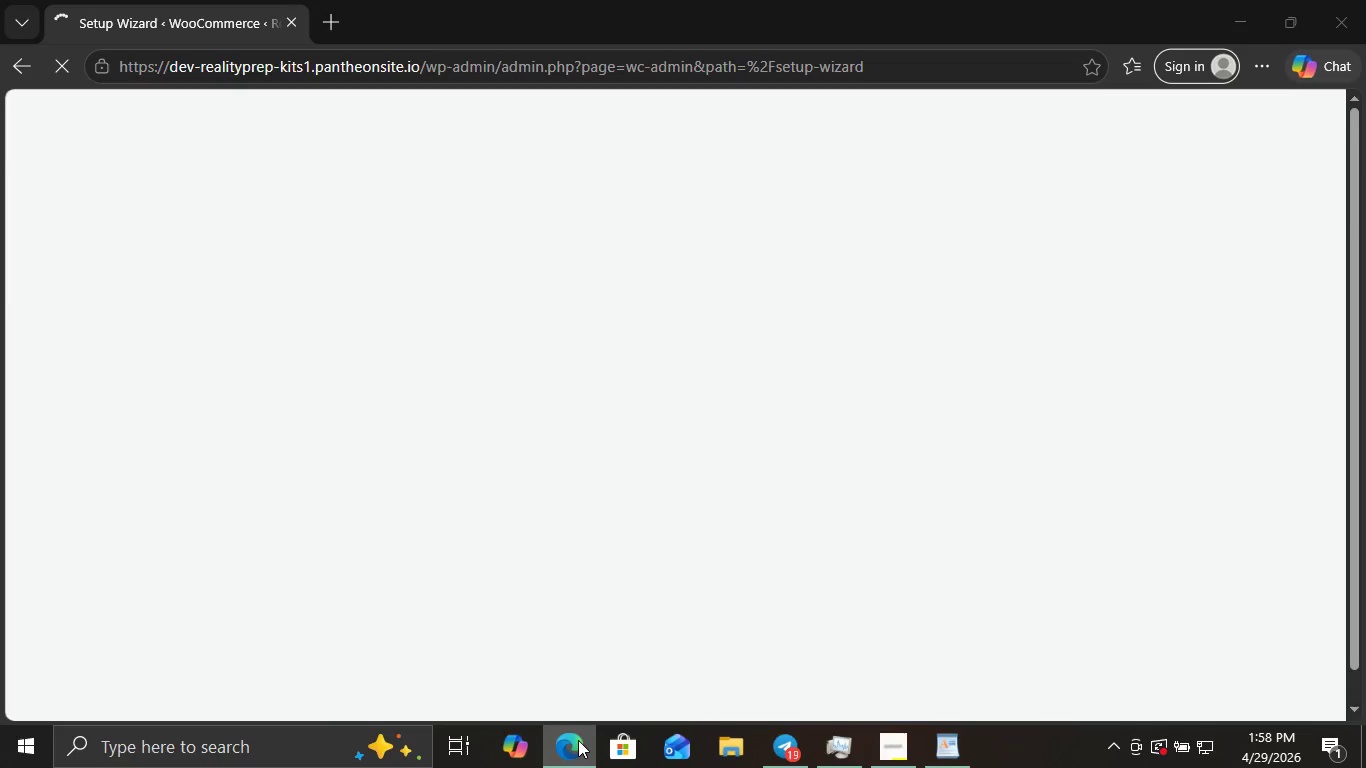 
left_click([578, 740])
 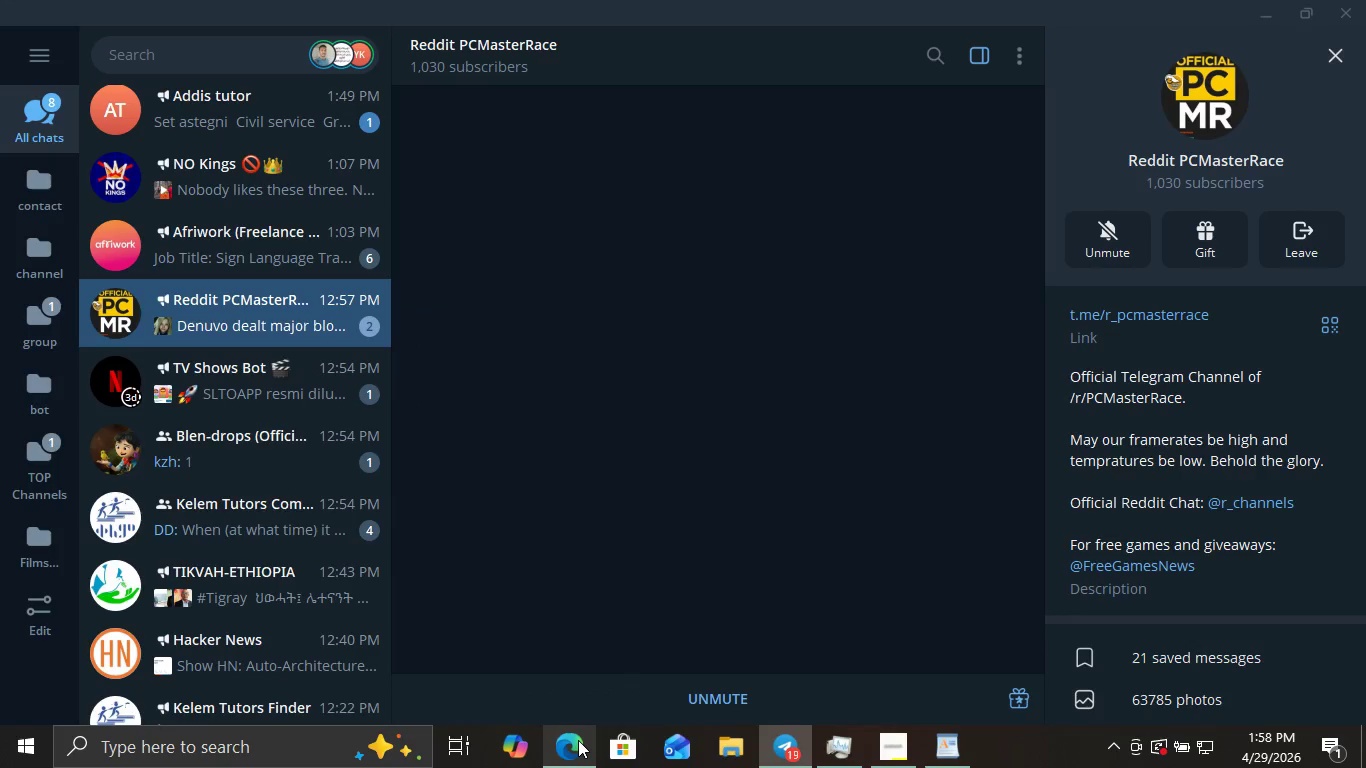 
left_click([578, 740])
 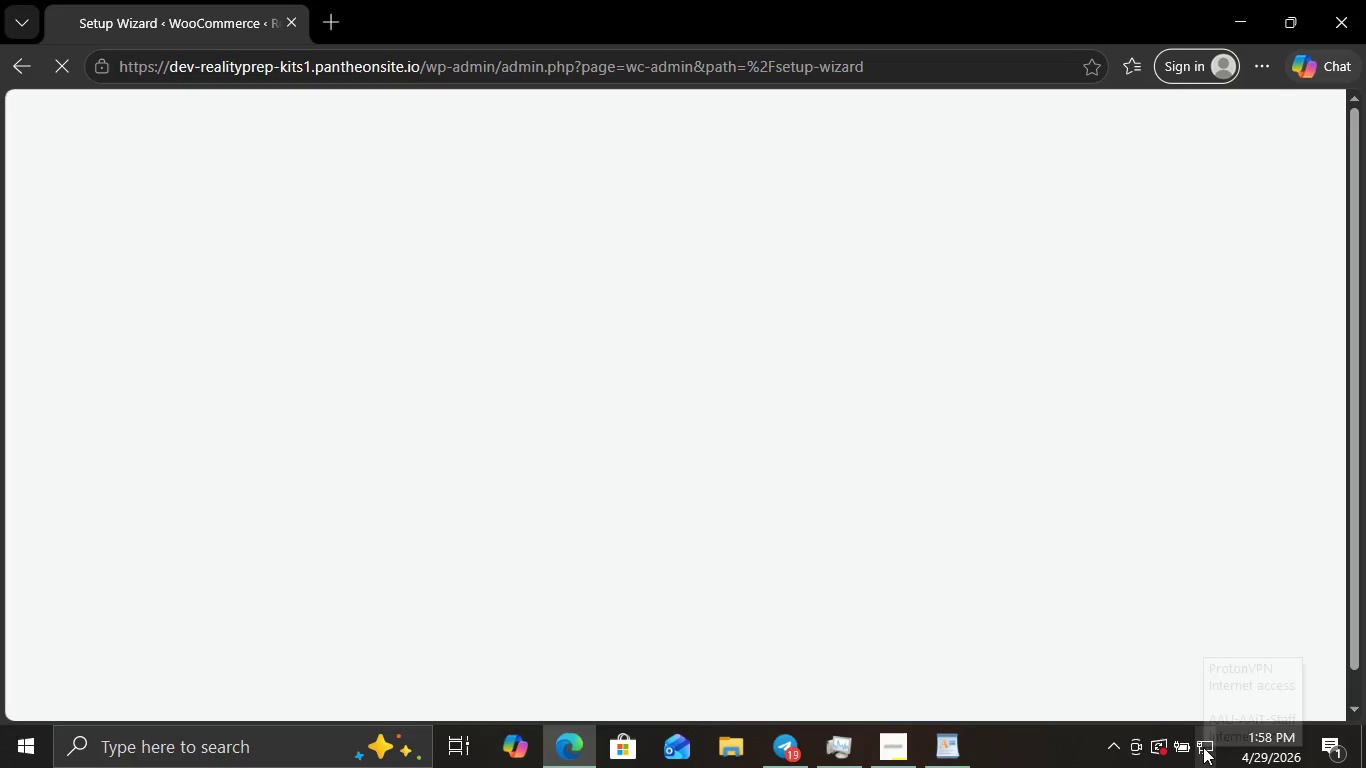 
left_click([1203, 747])
 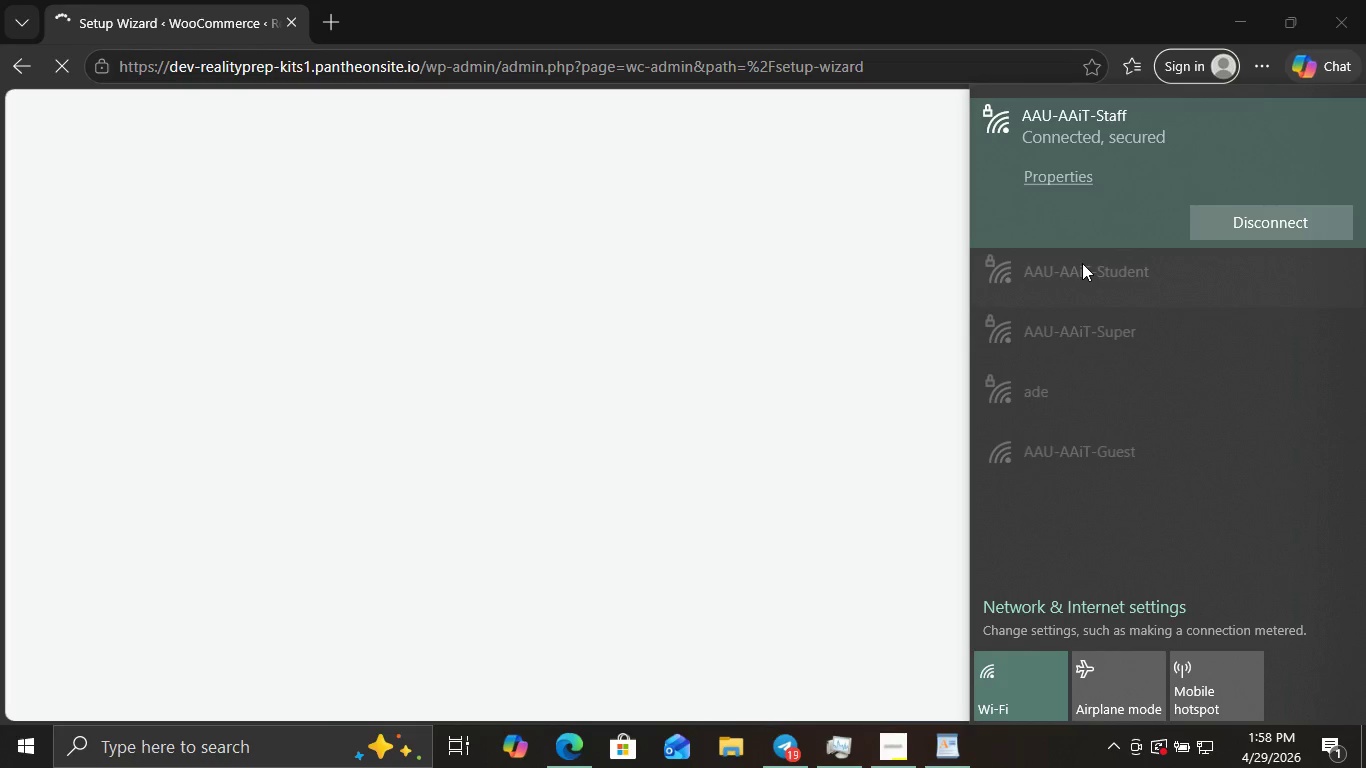 
left_click([1079, 268])
 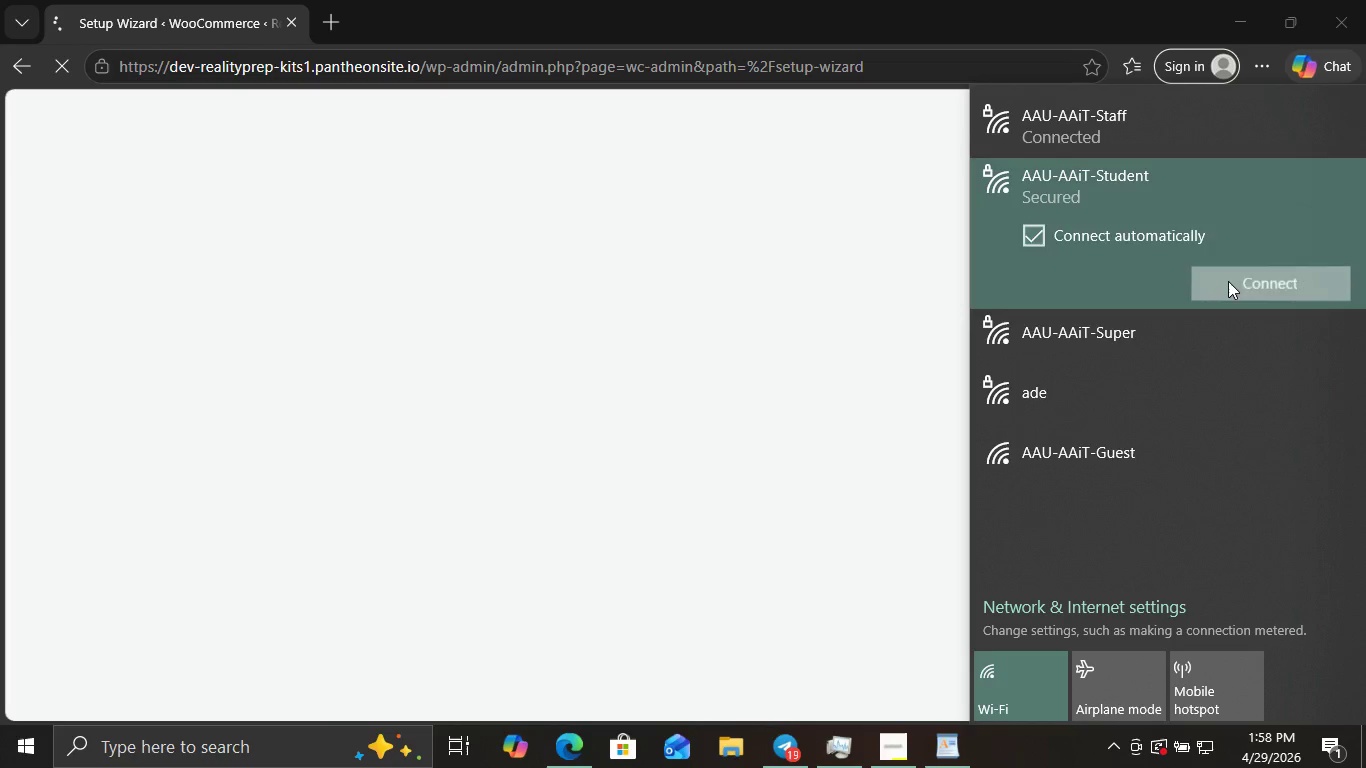 
left_click([1228, 281])
 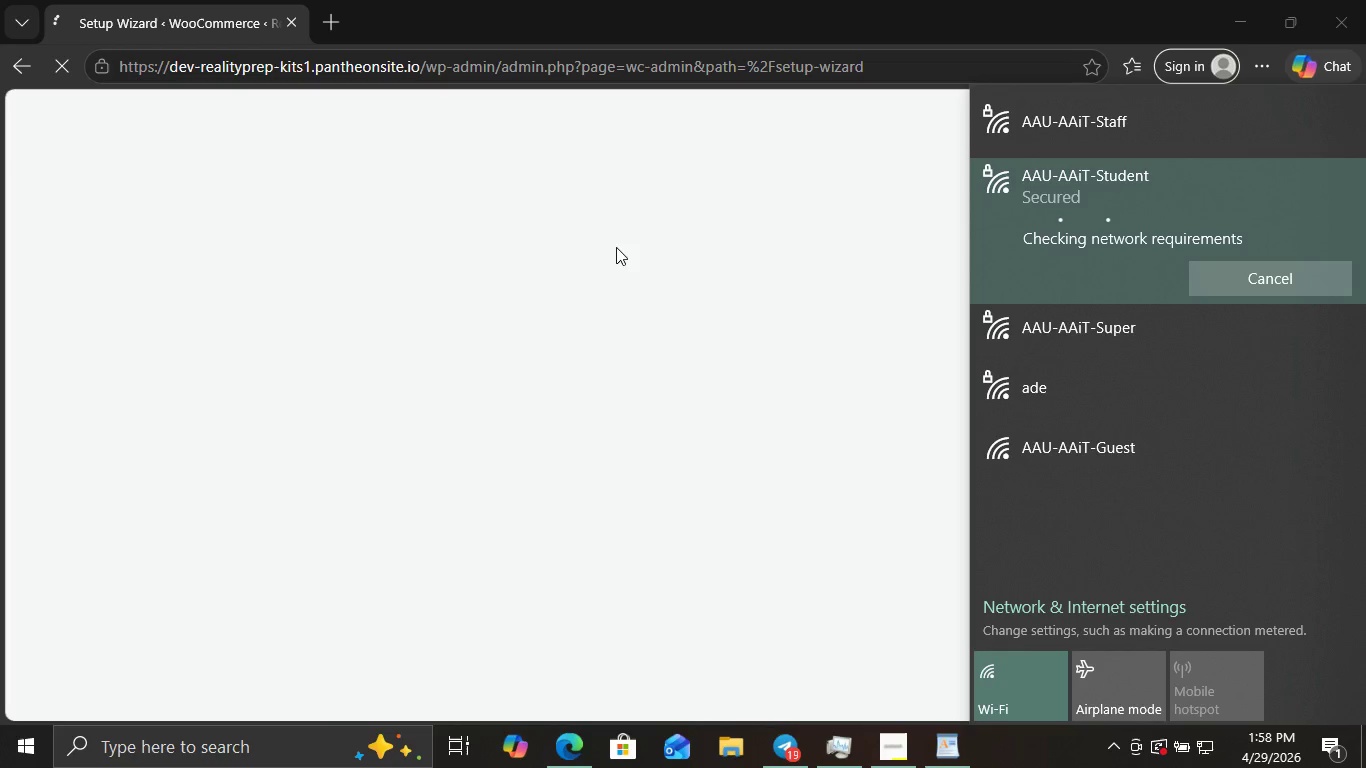 
wait(6.08)
 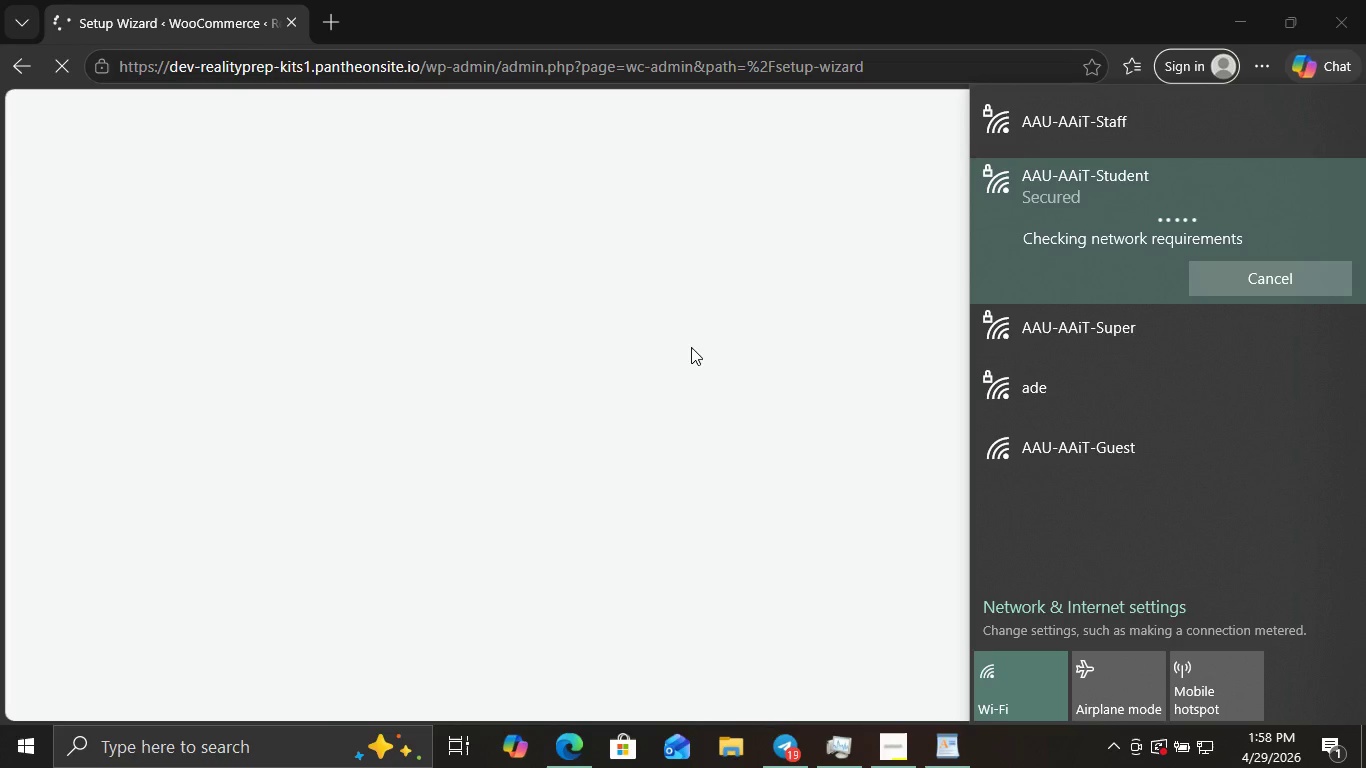 
left_click([789, 750])
 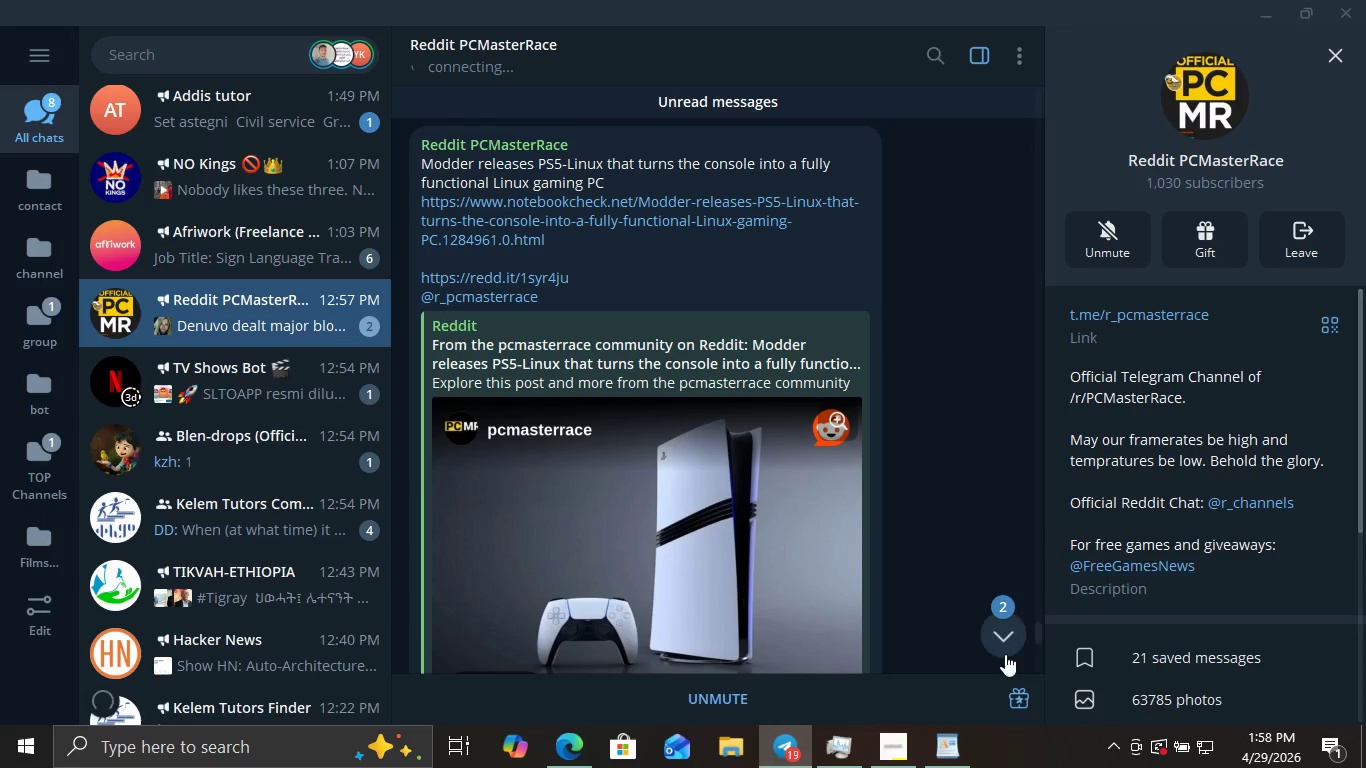 
left_click([1007, 653])
 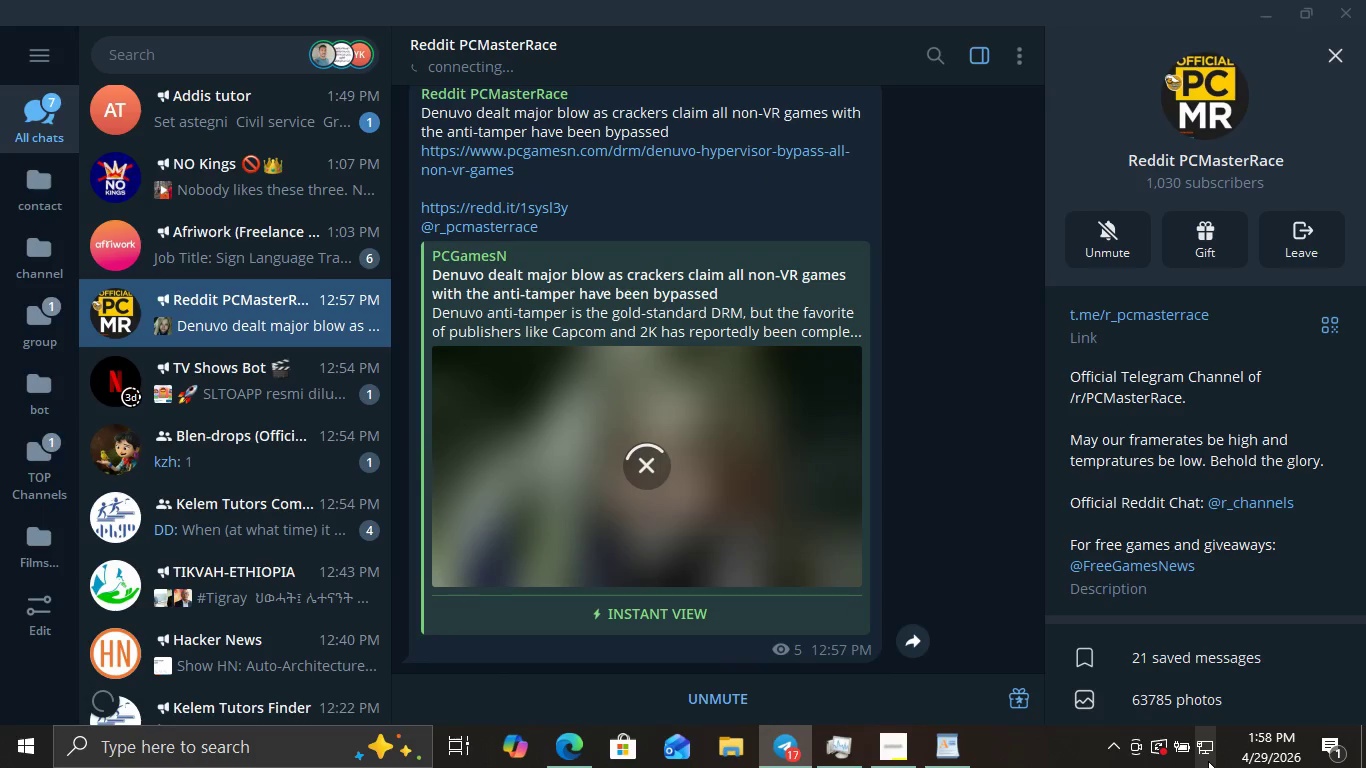 
left_click([1205, 759])
 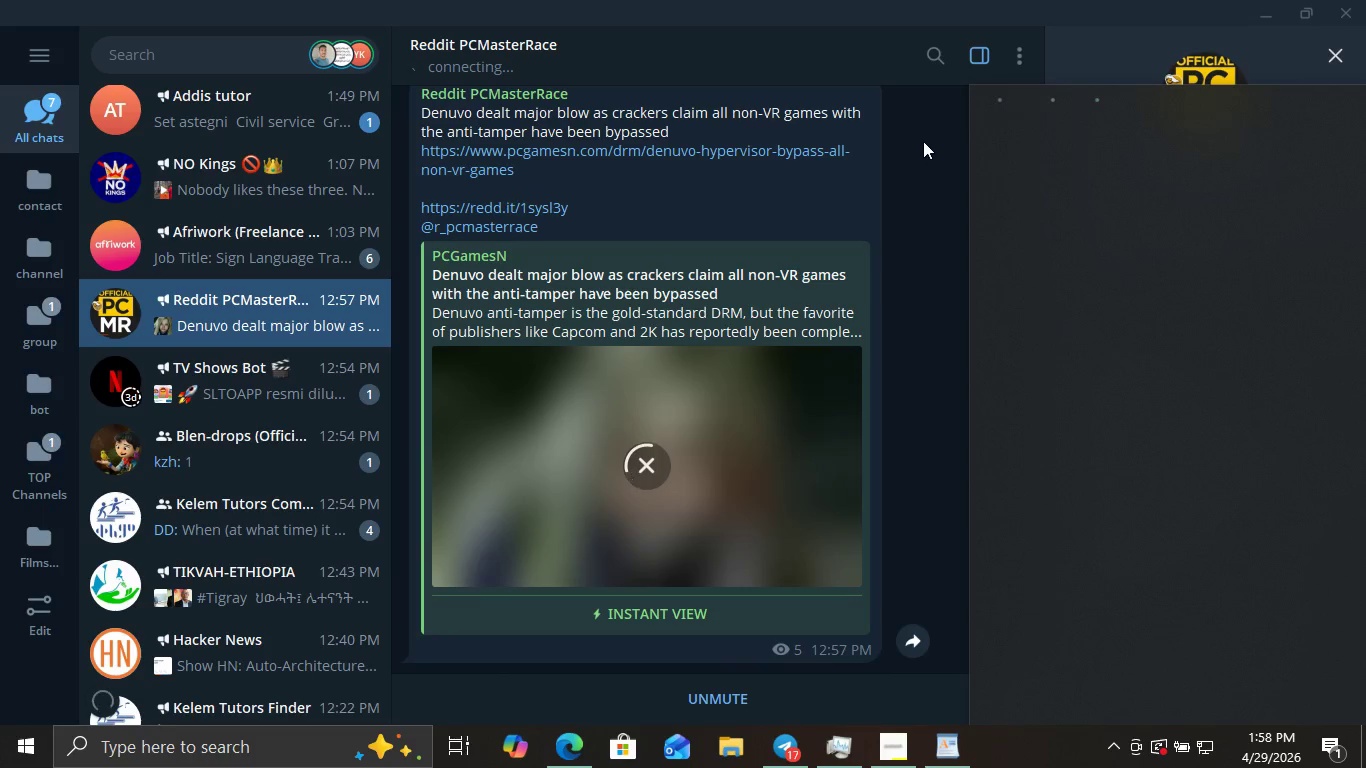 
wait(9.86)
 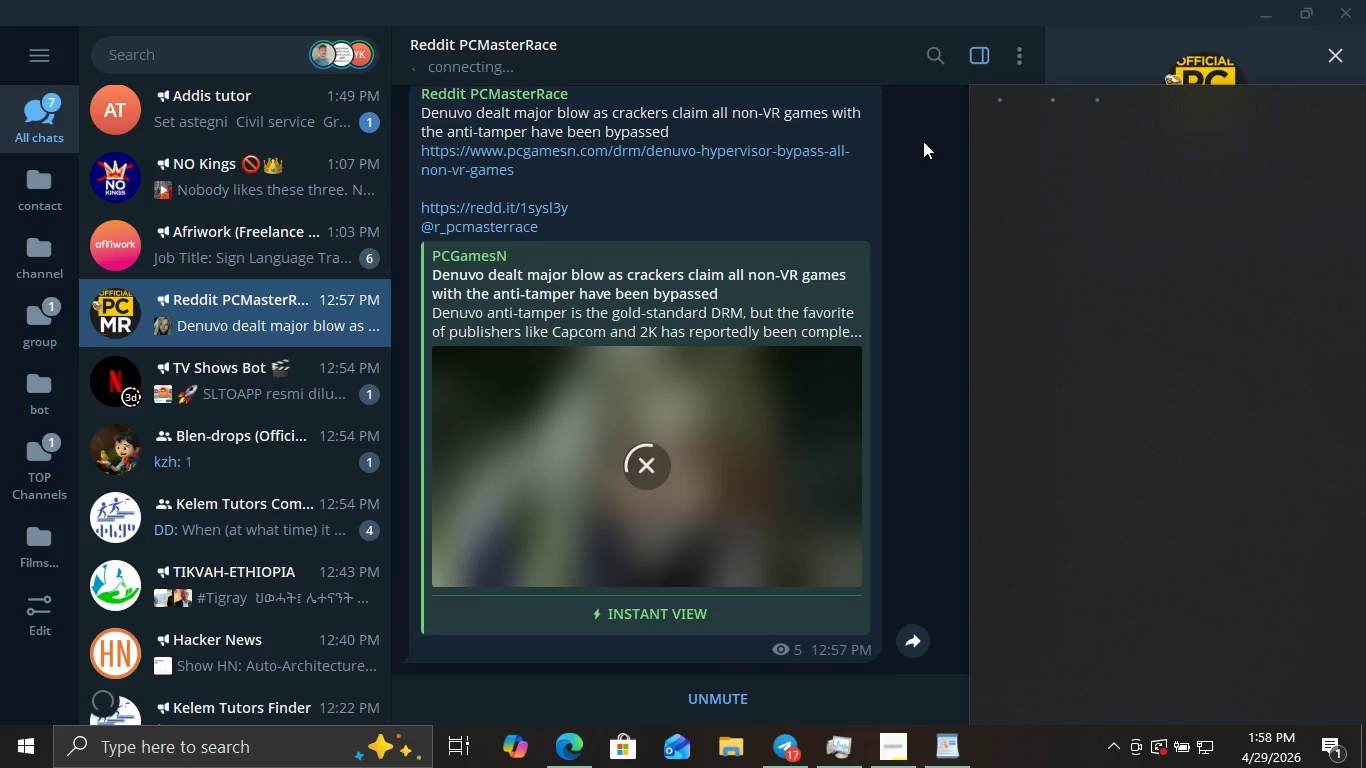 
left_click([1154, 197])
 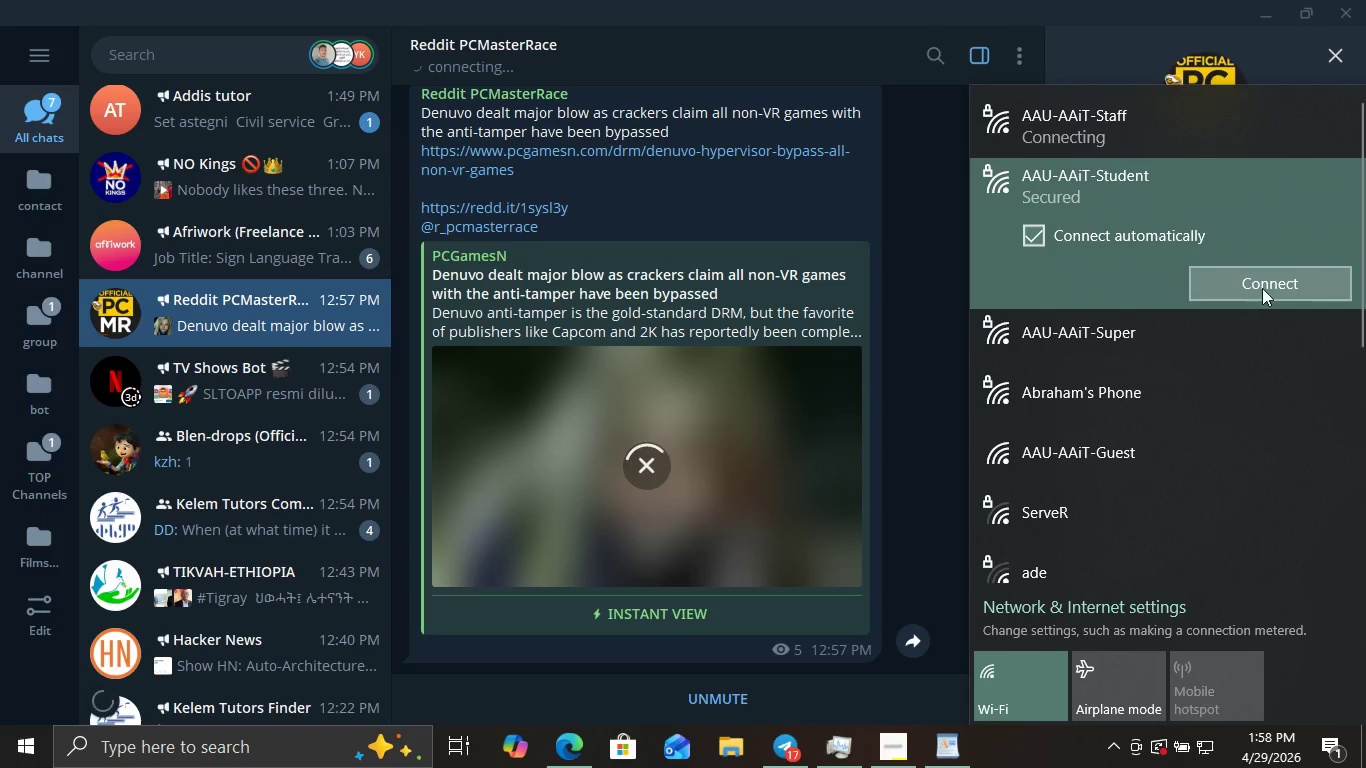 
left_click([1262, 288])
 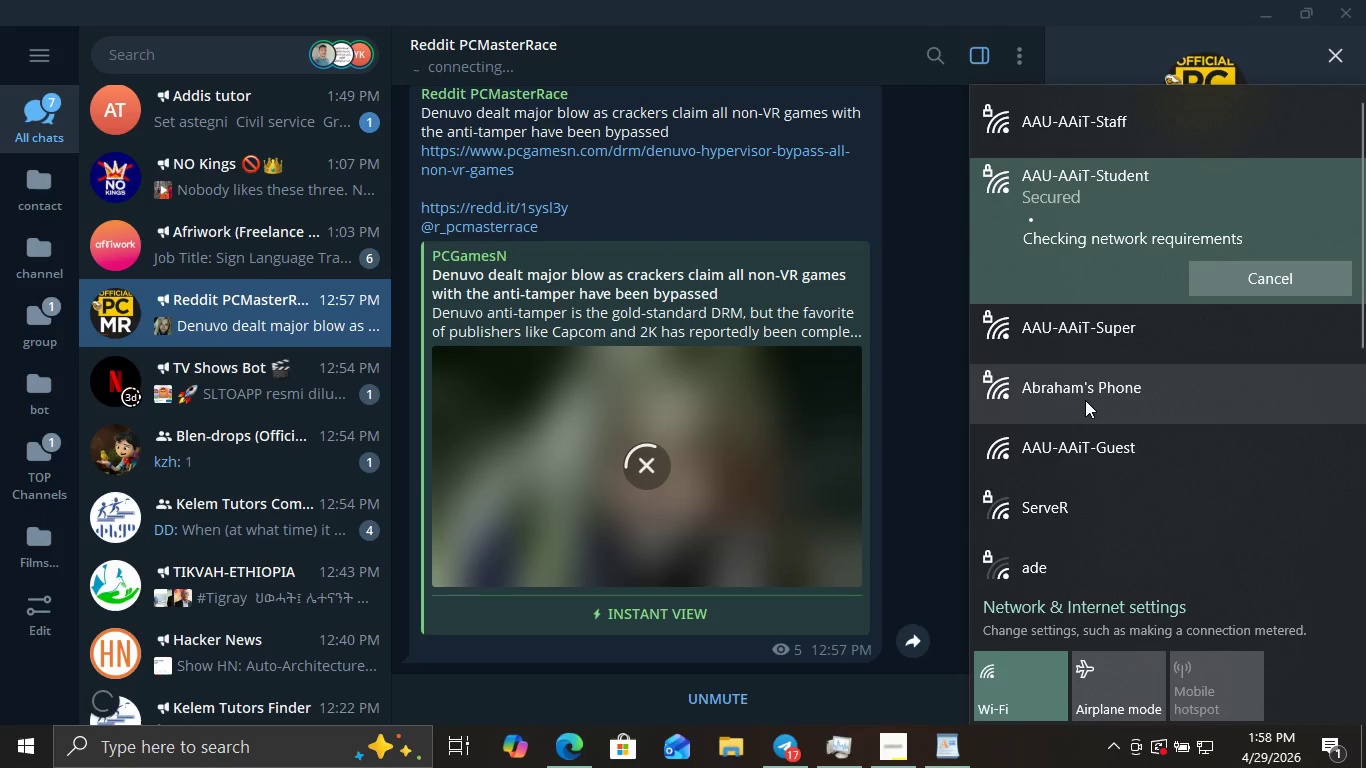 
wait(10.36)
 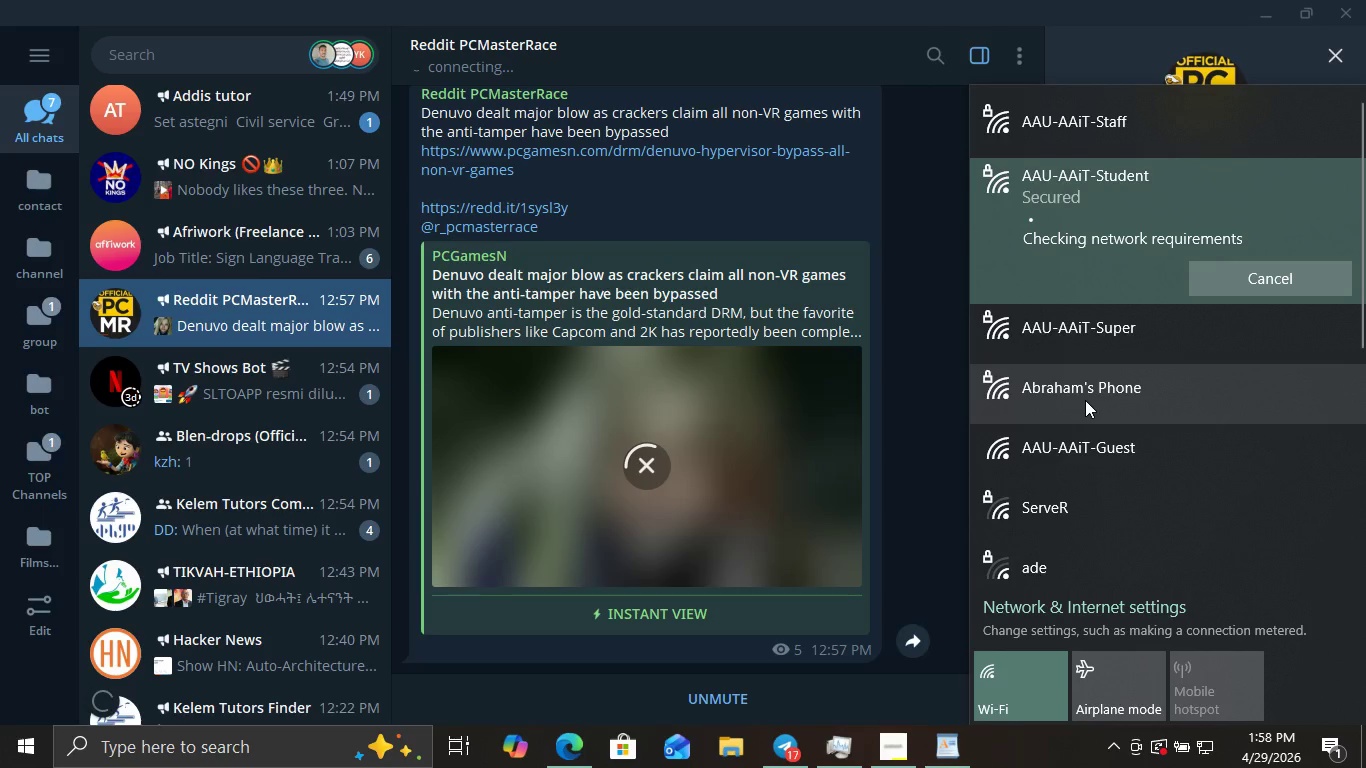 
left_click([904, 738])